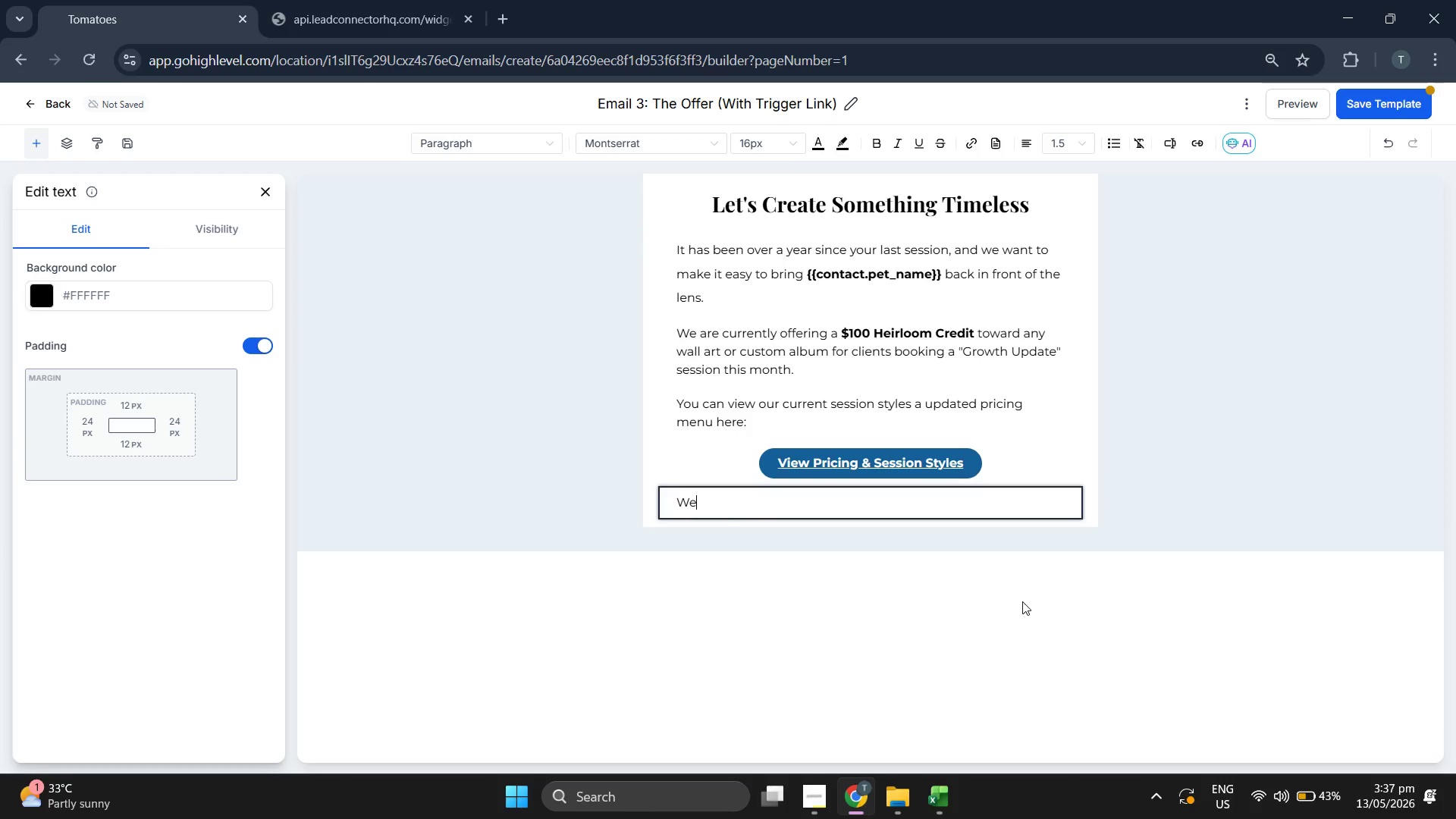 
key(Space)
 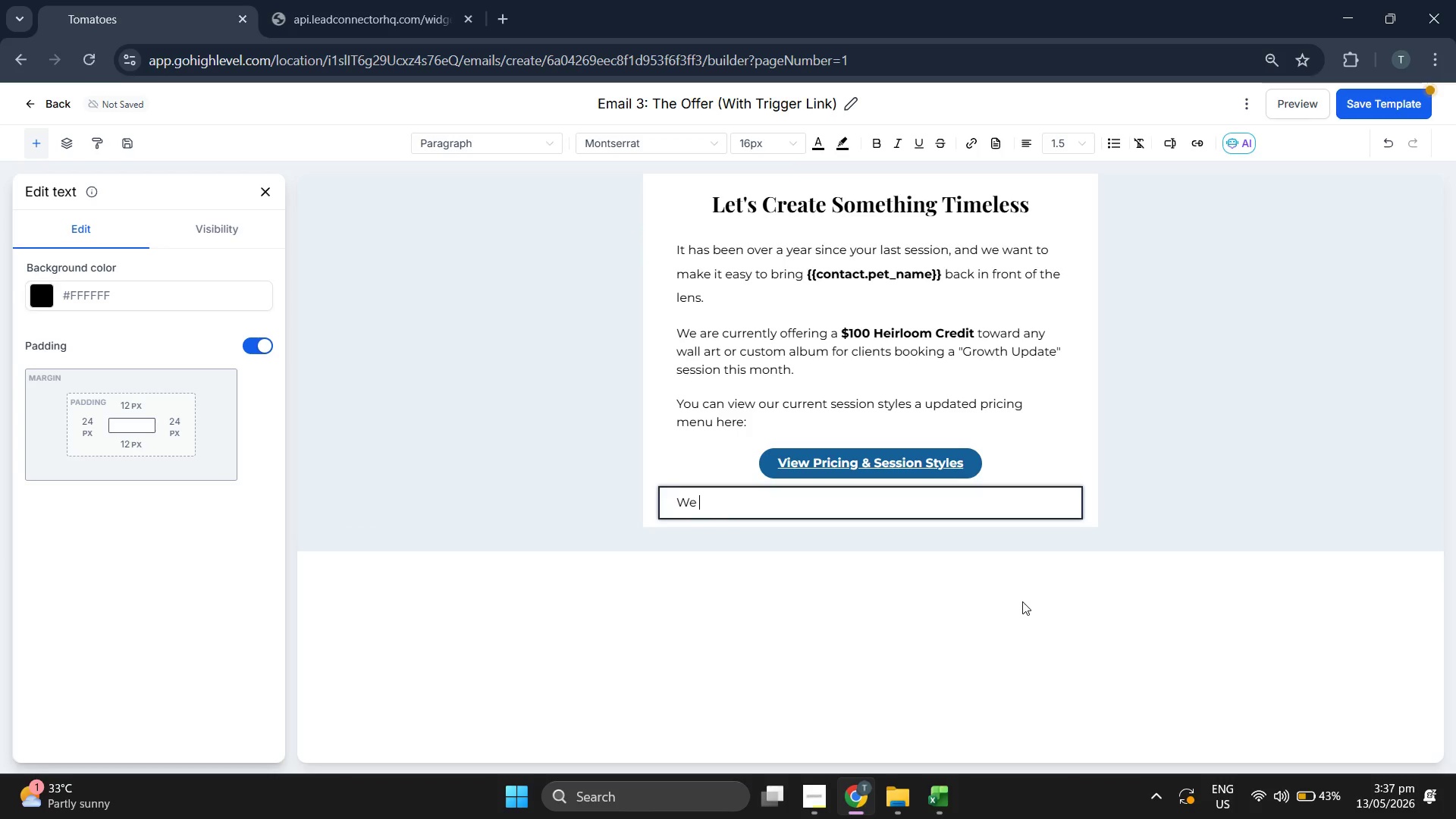 
type(only )
key(Backspace)
type( takea )
key(Backspace)
key(Backspace)
type( a limied)
key(Backspace)
key(Backspace)
type(td number of legacy appointments per mo )
key(Backspace)
type(nth to ensure every pet gets the VIP treatment they deserve.)
 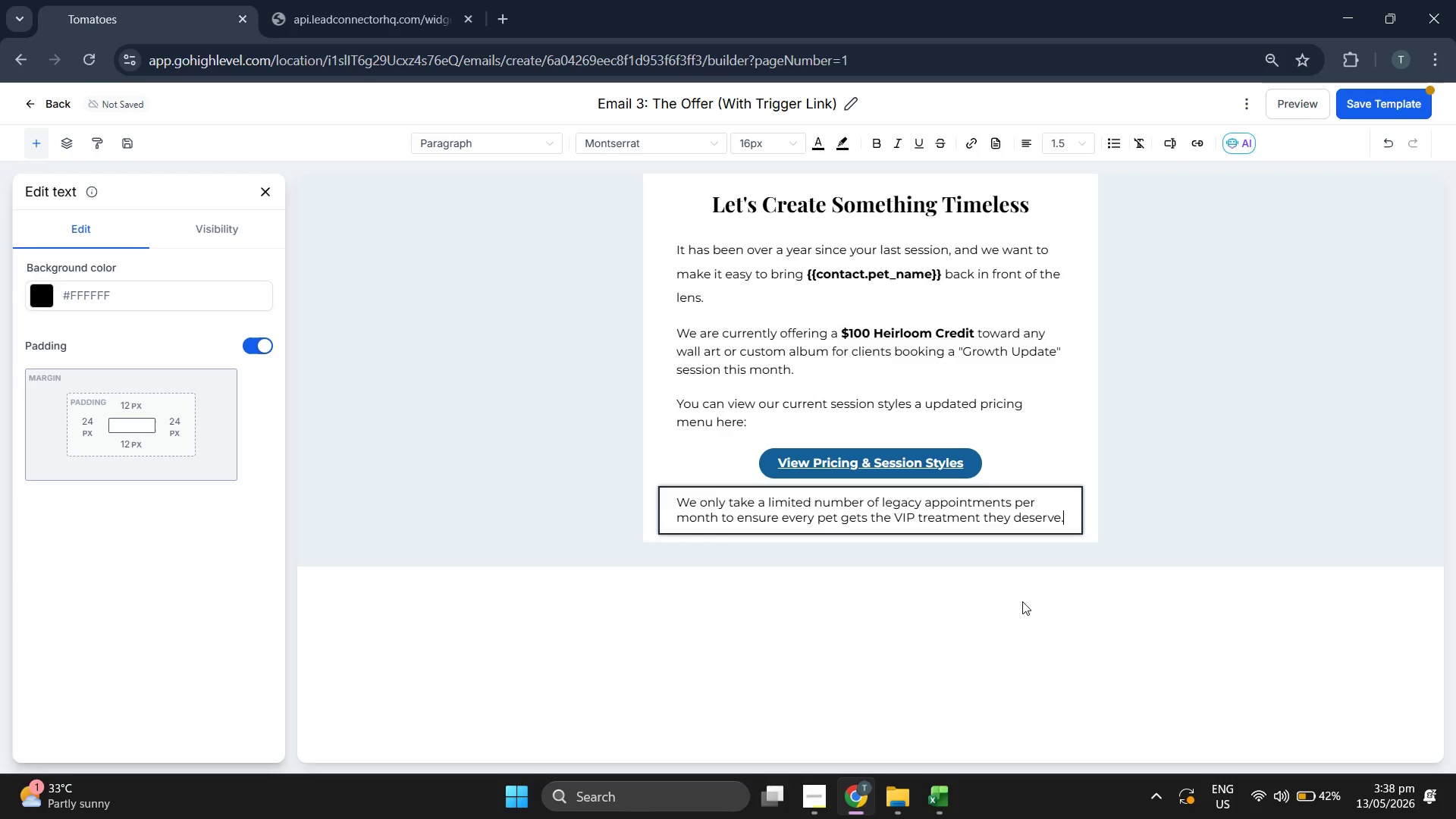 
left_click([1022, 601])
 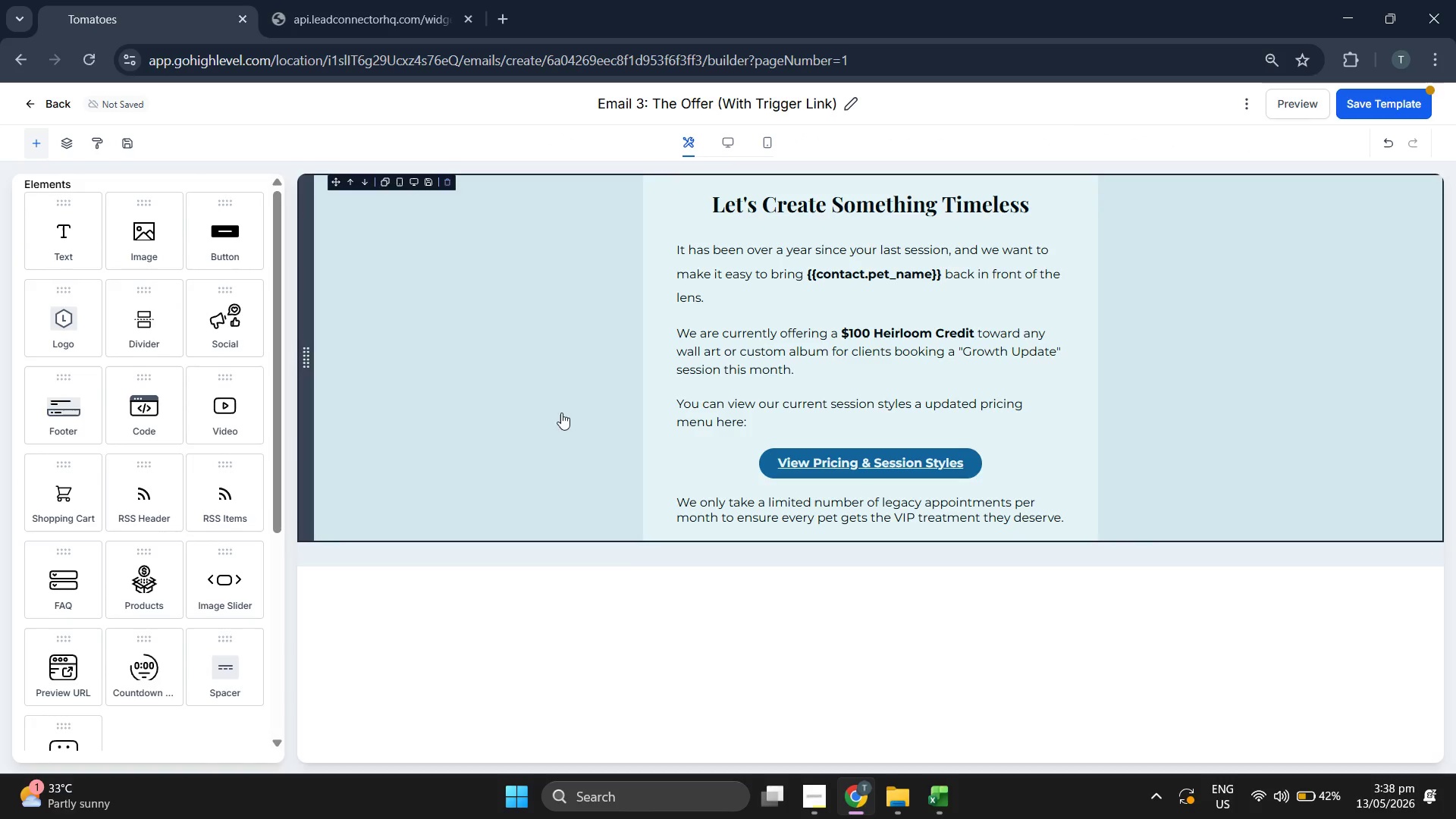 
left_click([1367, 105])
 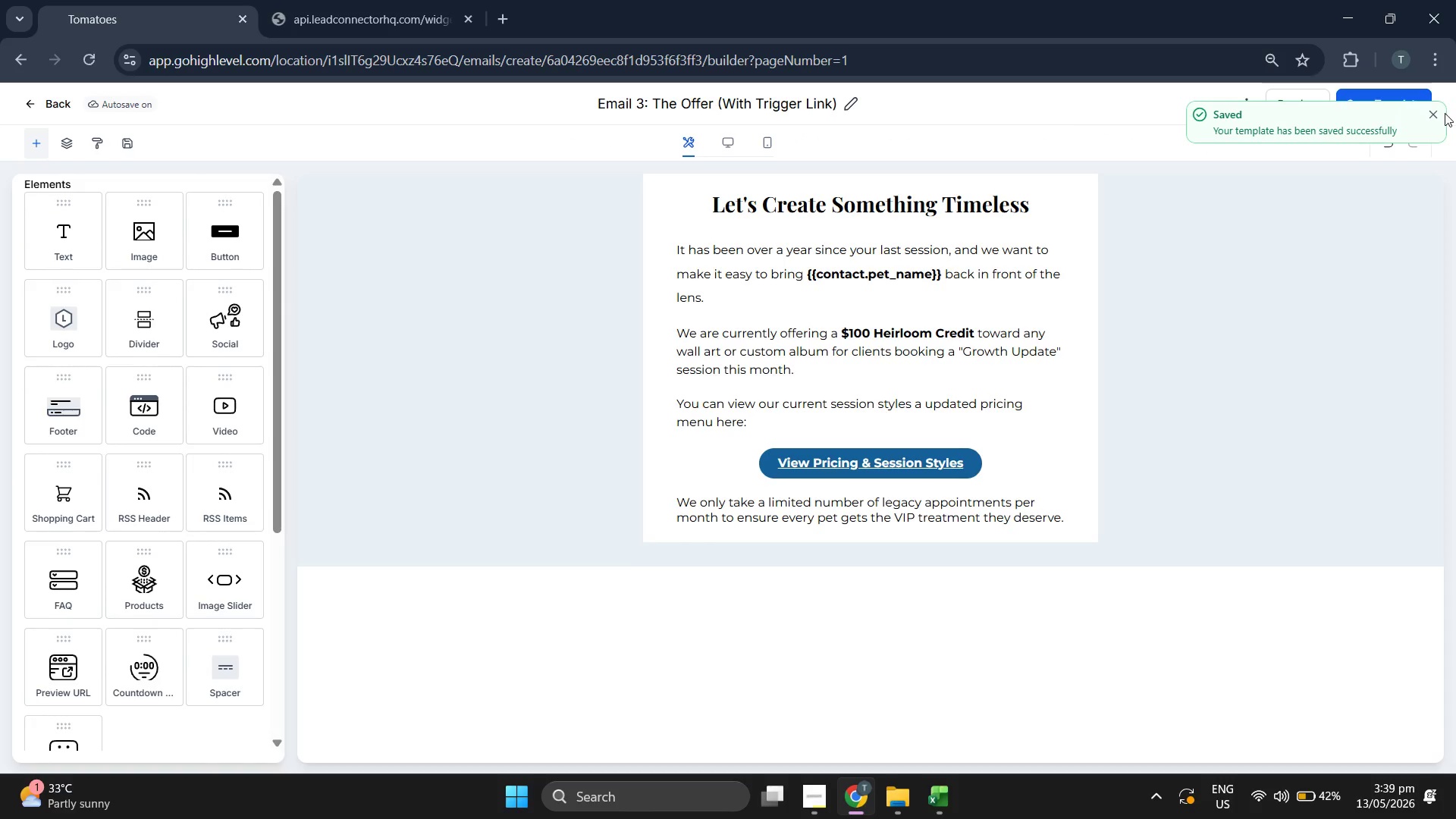 
mouse_move([1241, 114])
 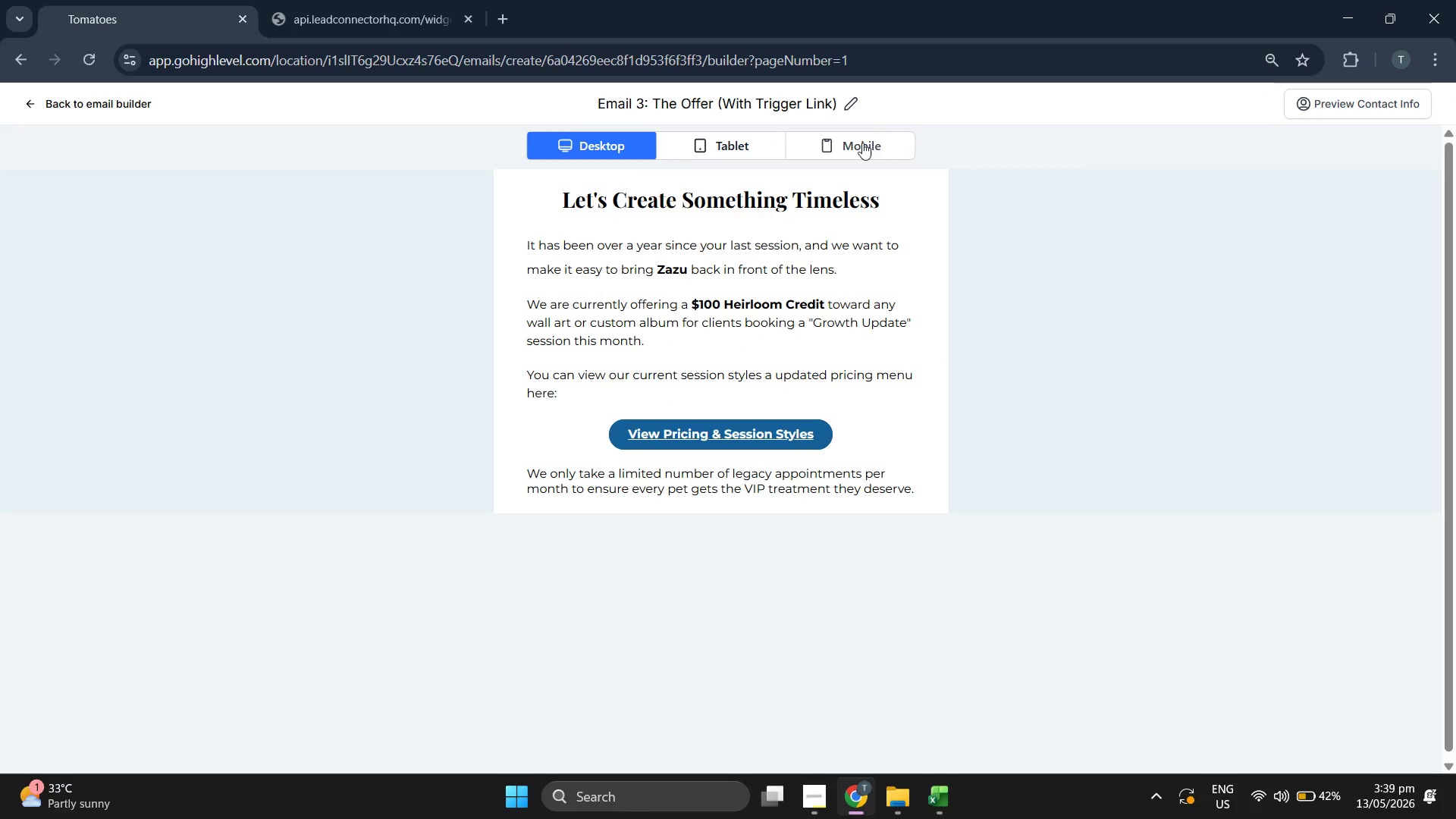 
left_click([860, 143])
 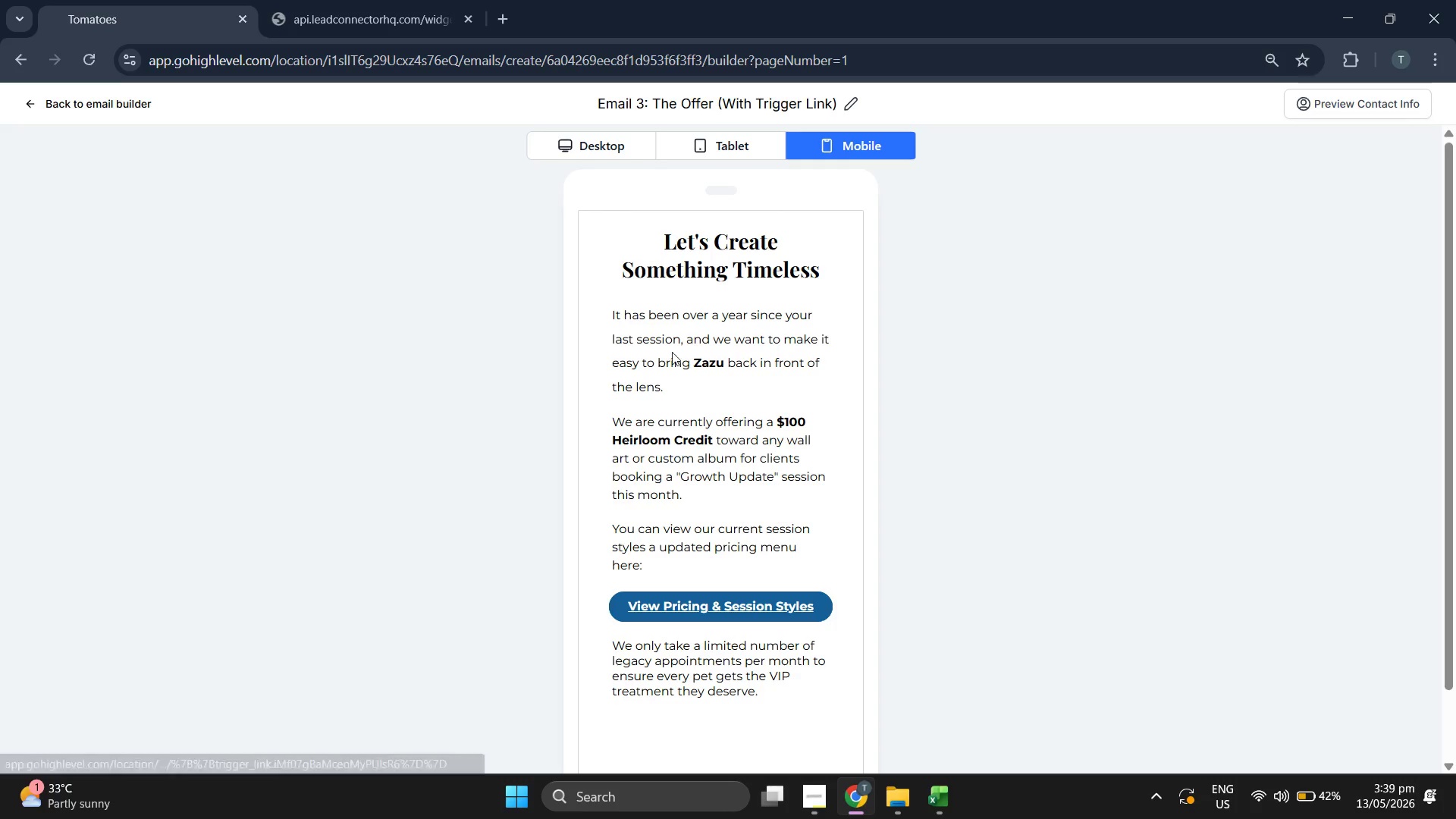 
left_click([607, 155])
 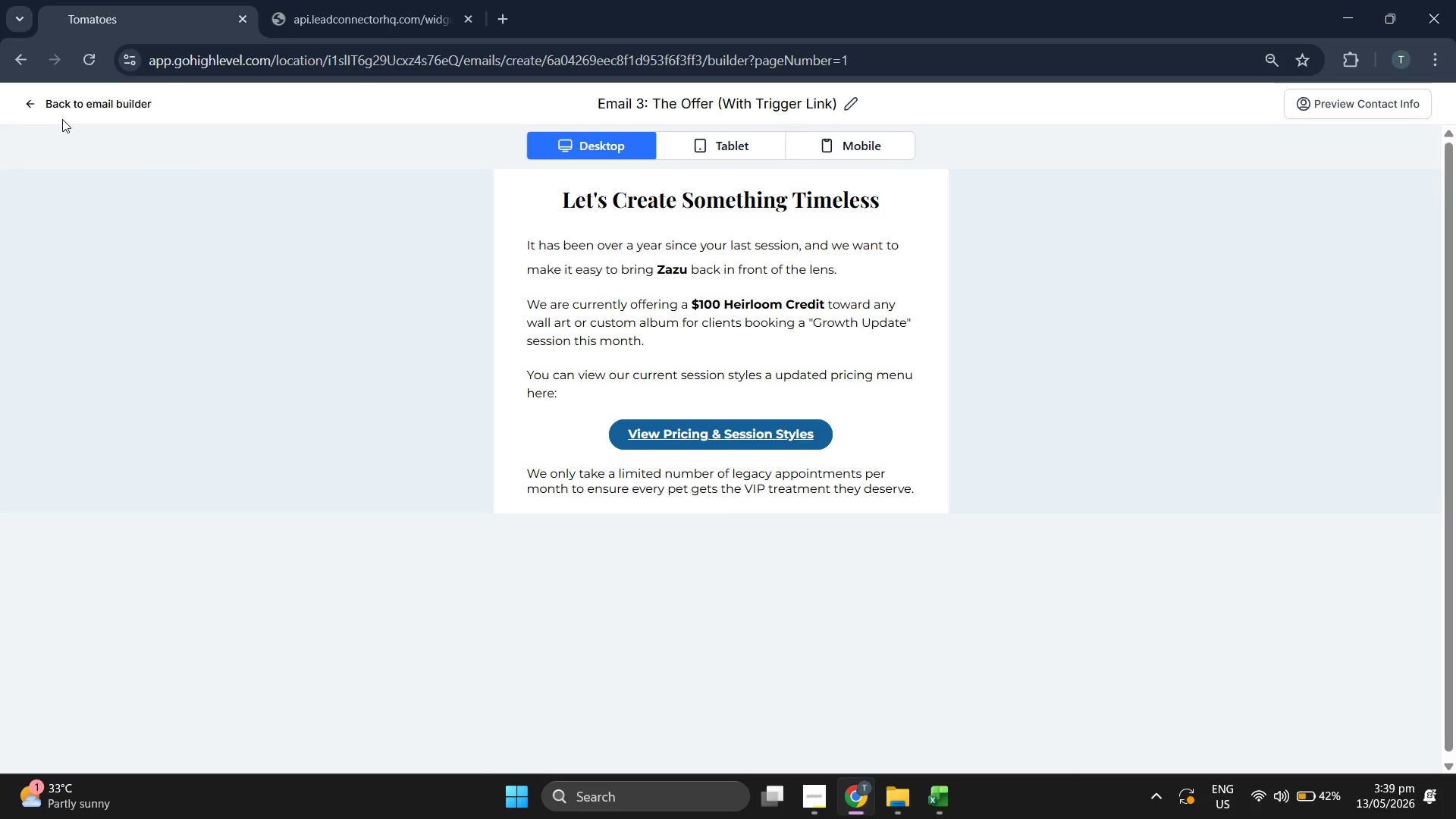 
left_click([66, 114])
 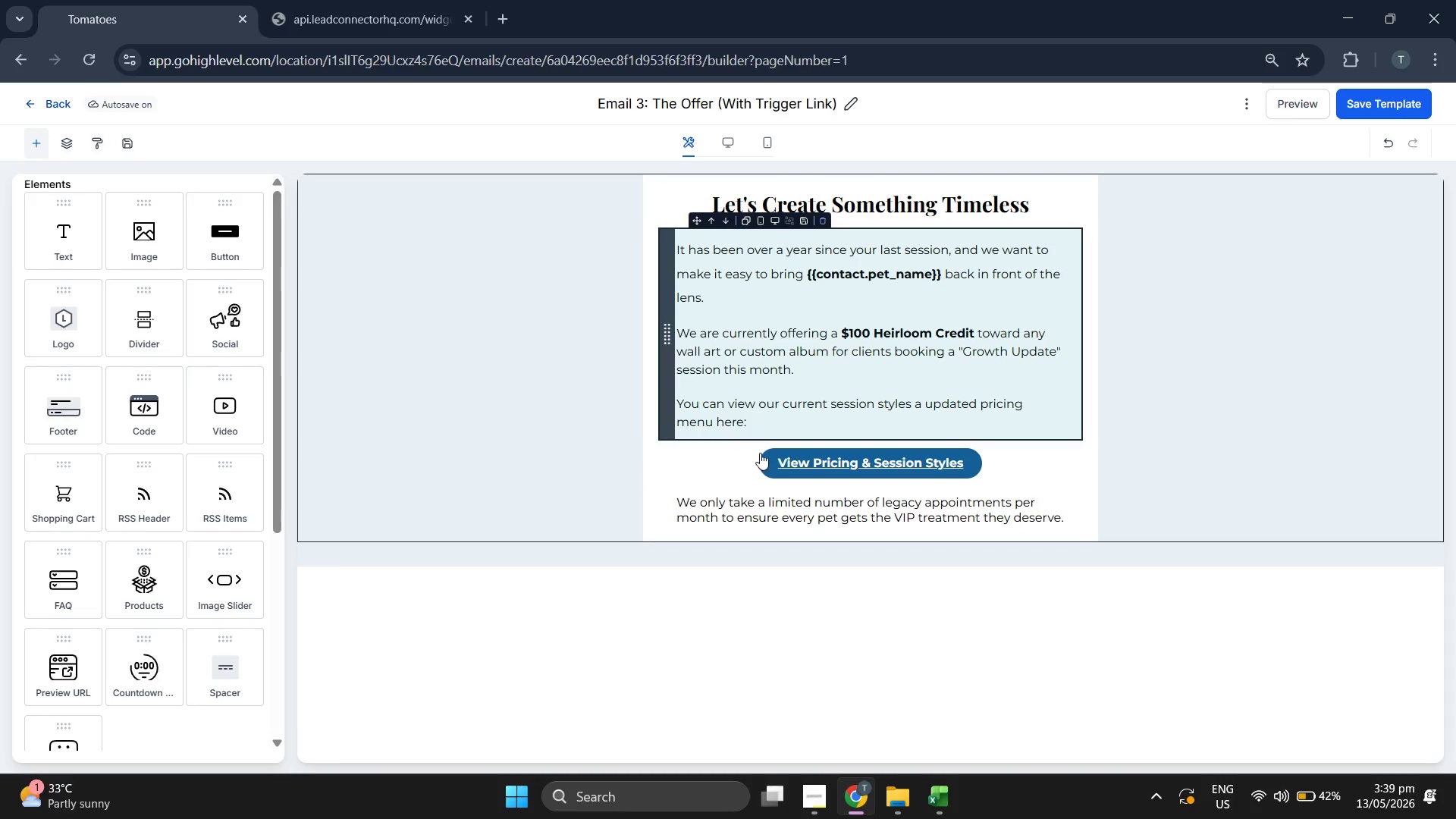 
left_click([826, 462])
 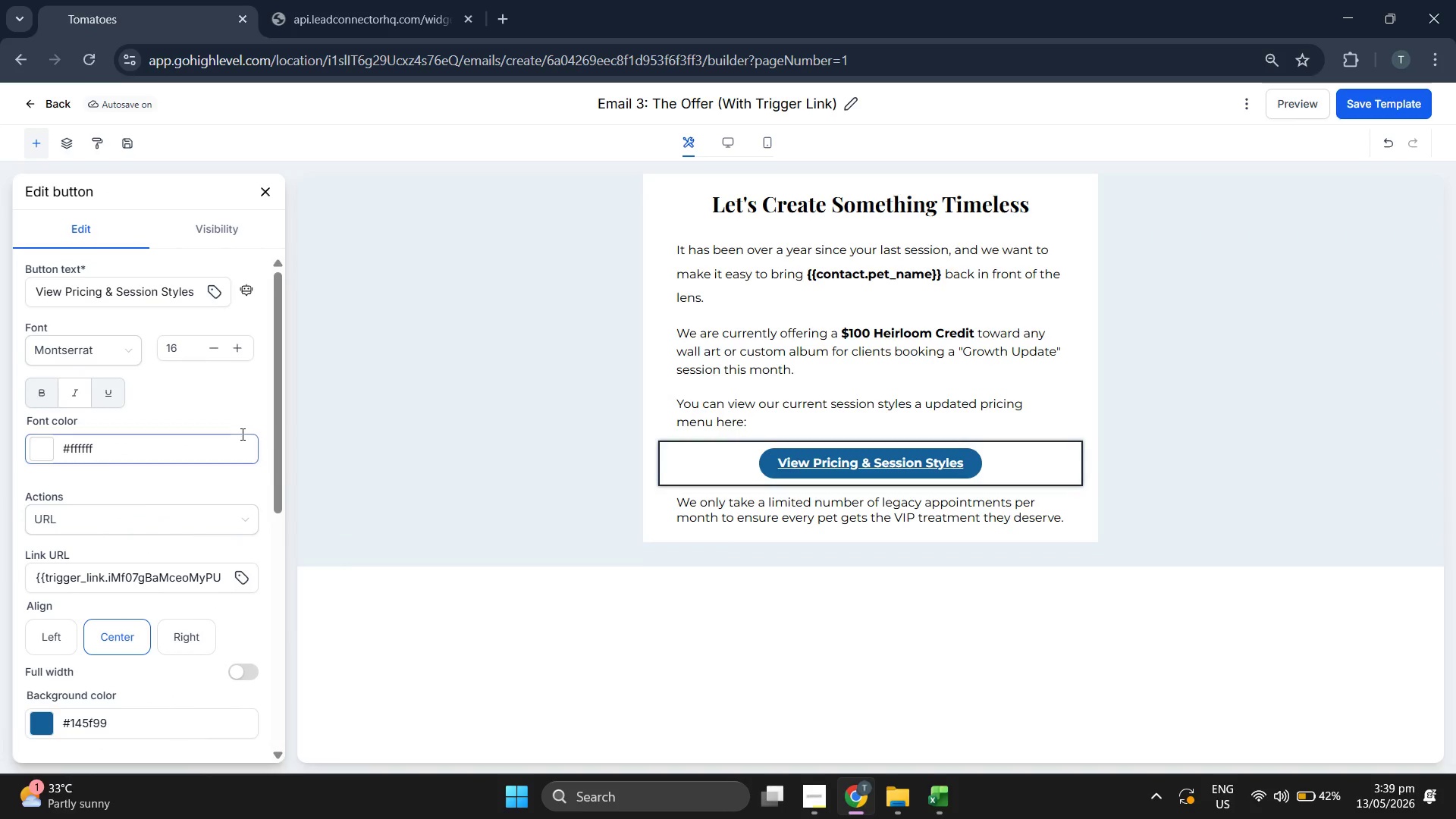 
scroll: coordinate [208, 413], scroll_direction: down, amount: 1.0
 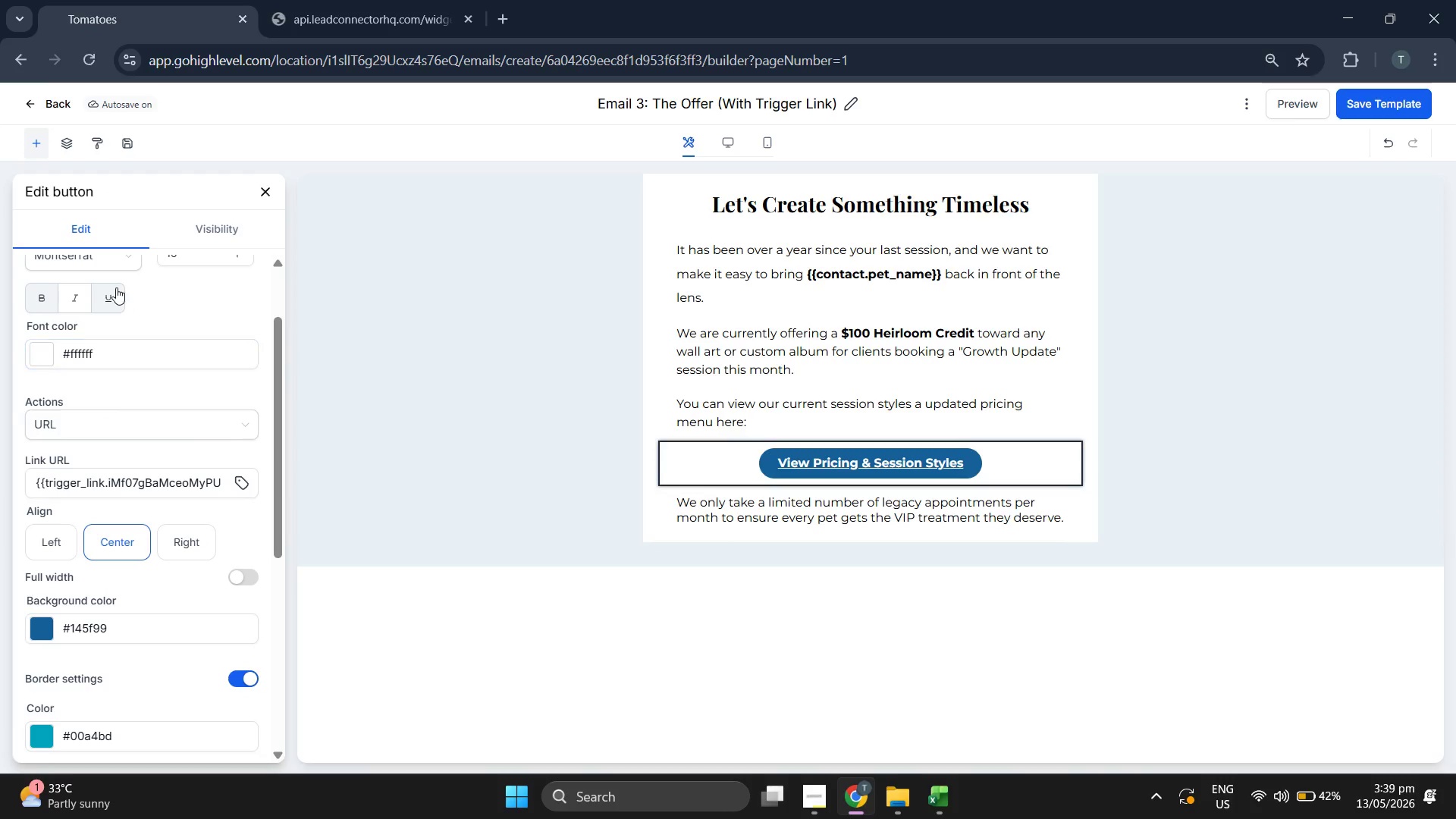 
left_click([113, 287])
 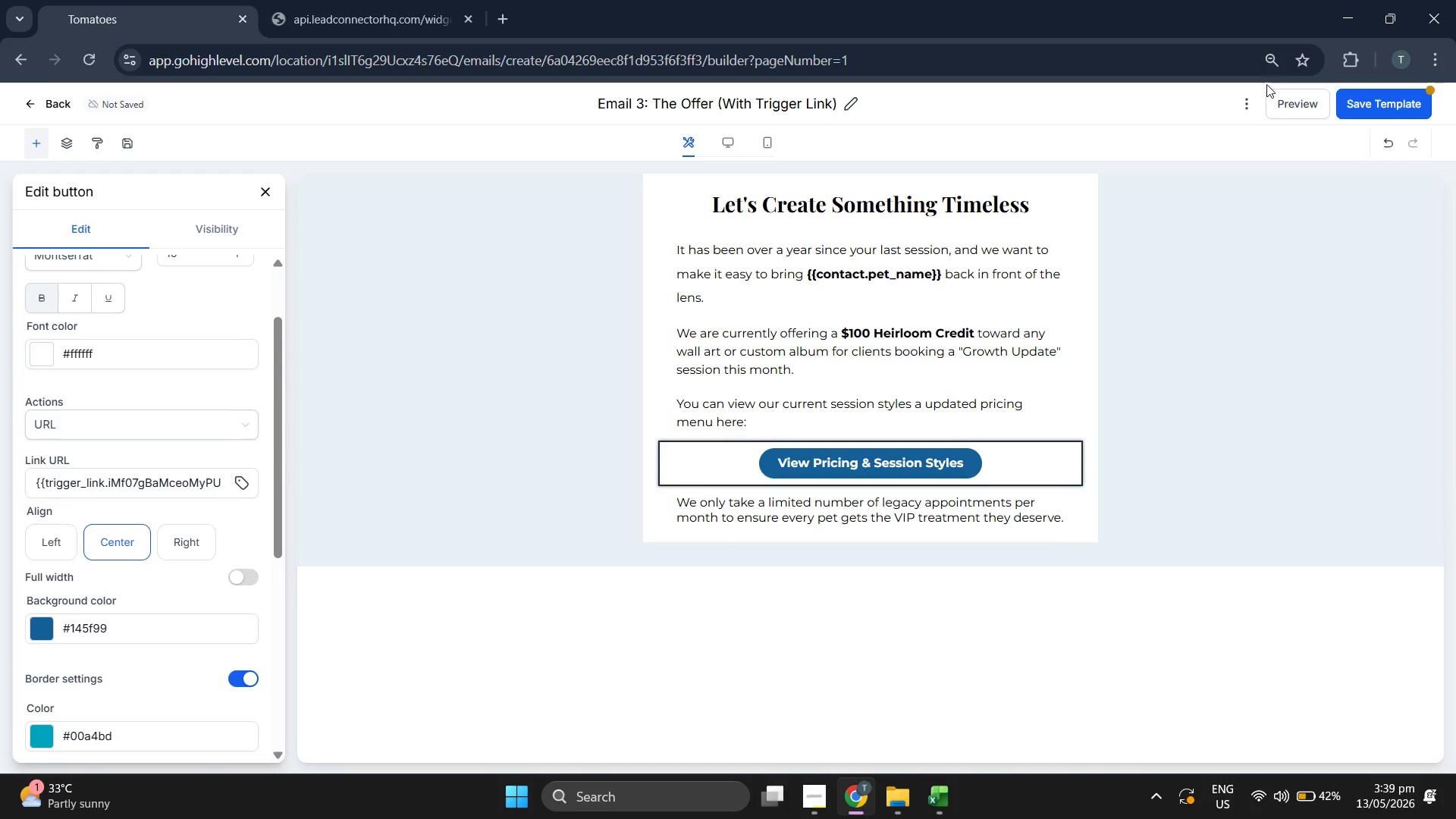 
left_click([1355, 109])
 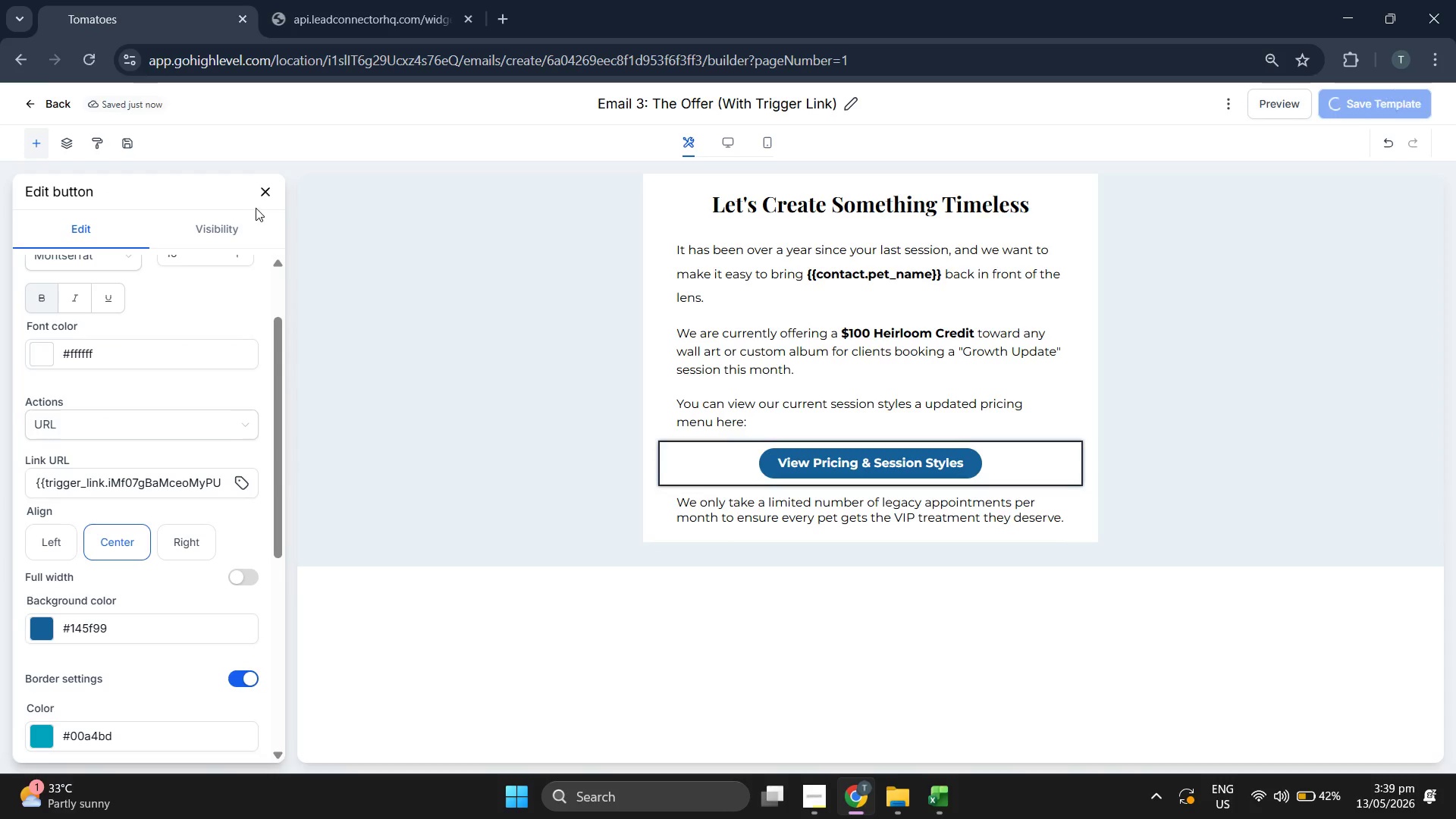 
left_click([261, 191])
 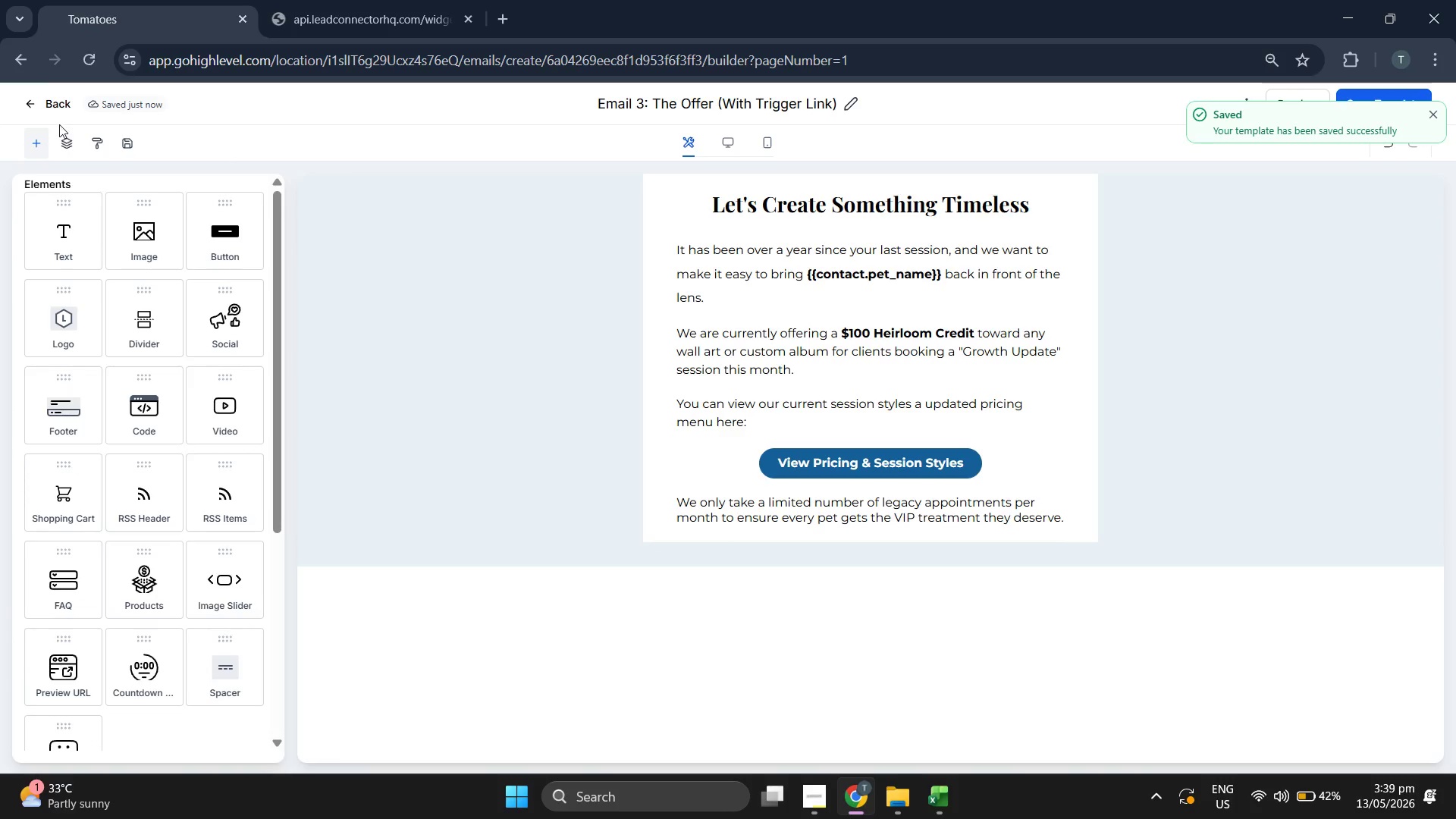 
left_click([49, 104])
 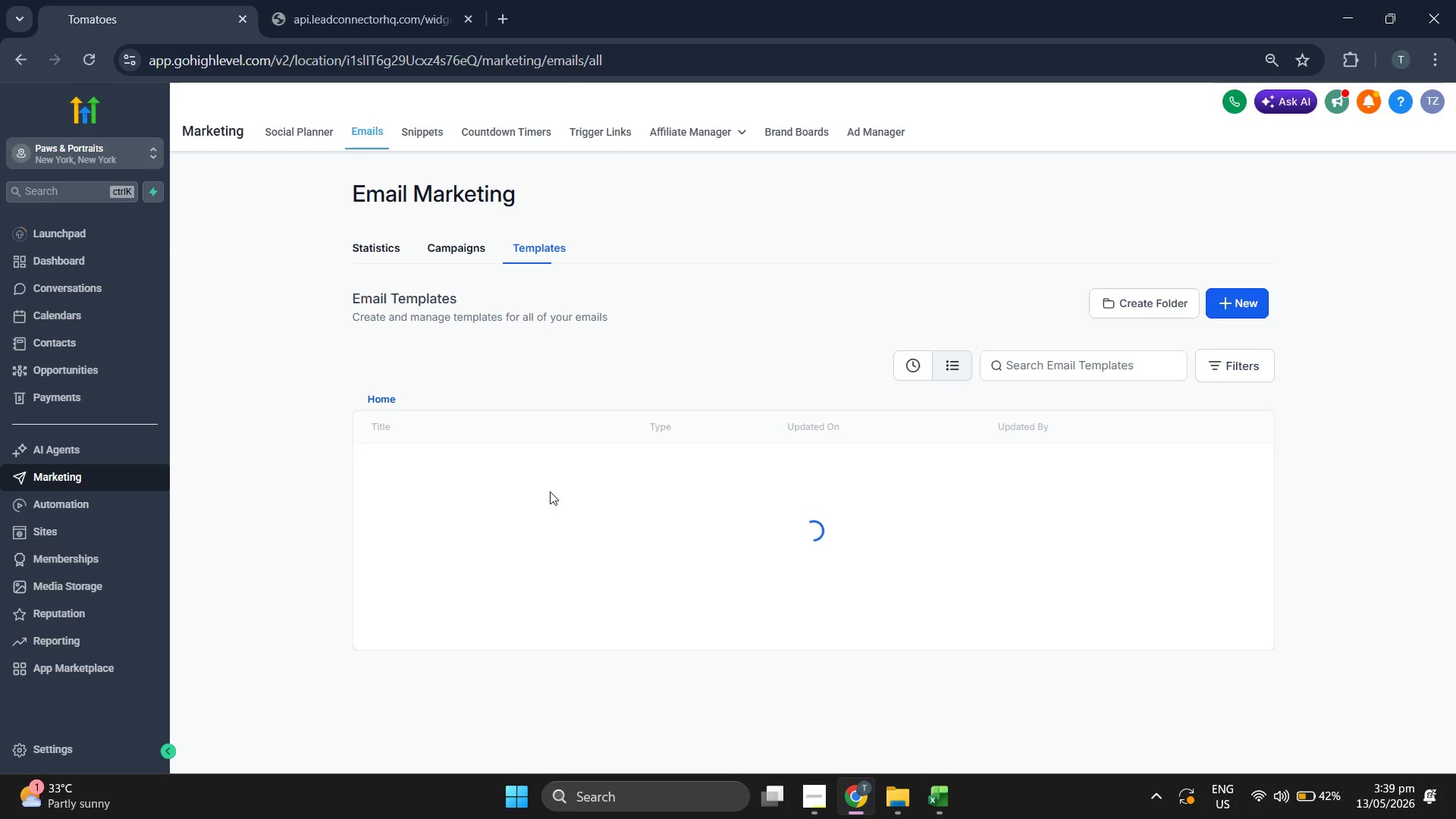 
left_click([467, 638])
 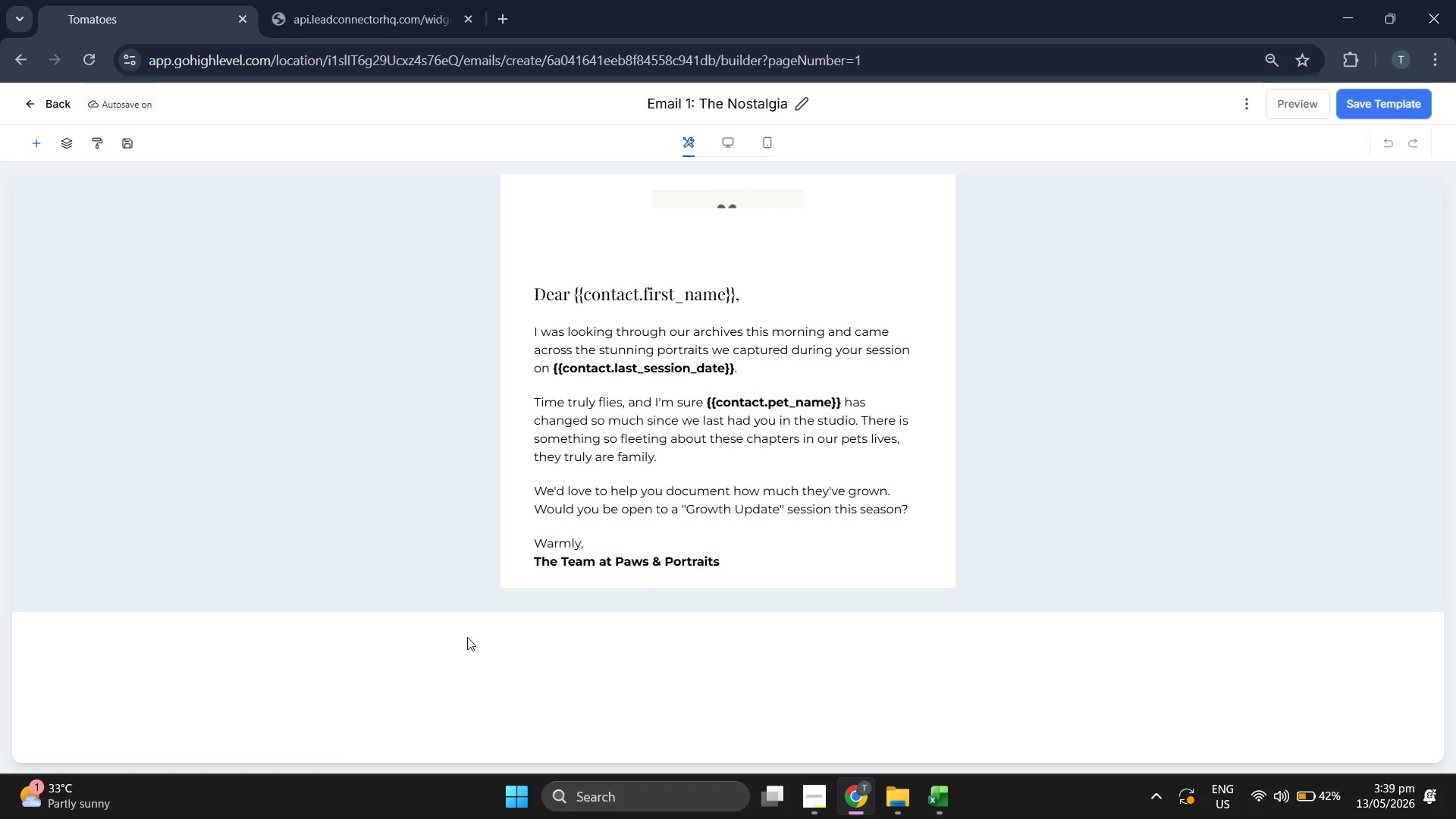 
wait(6.84)
 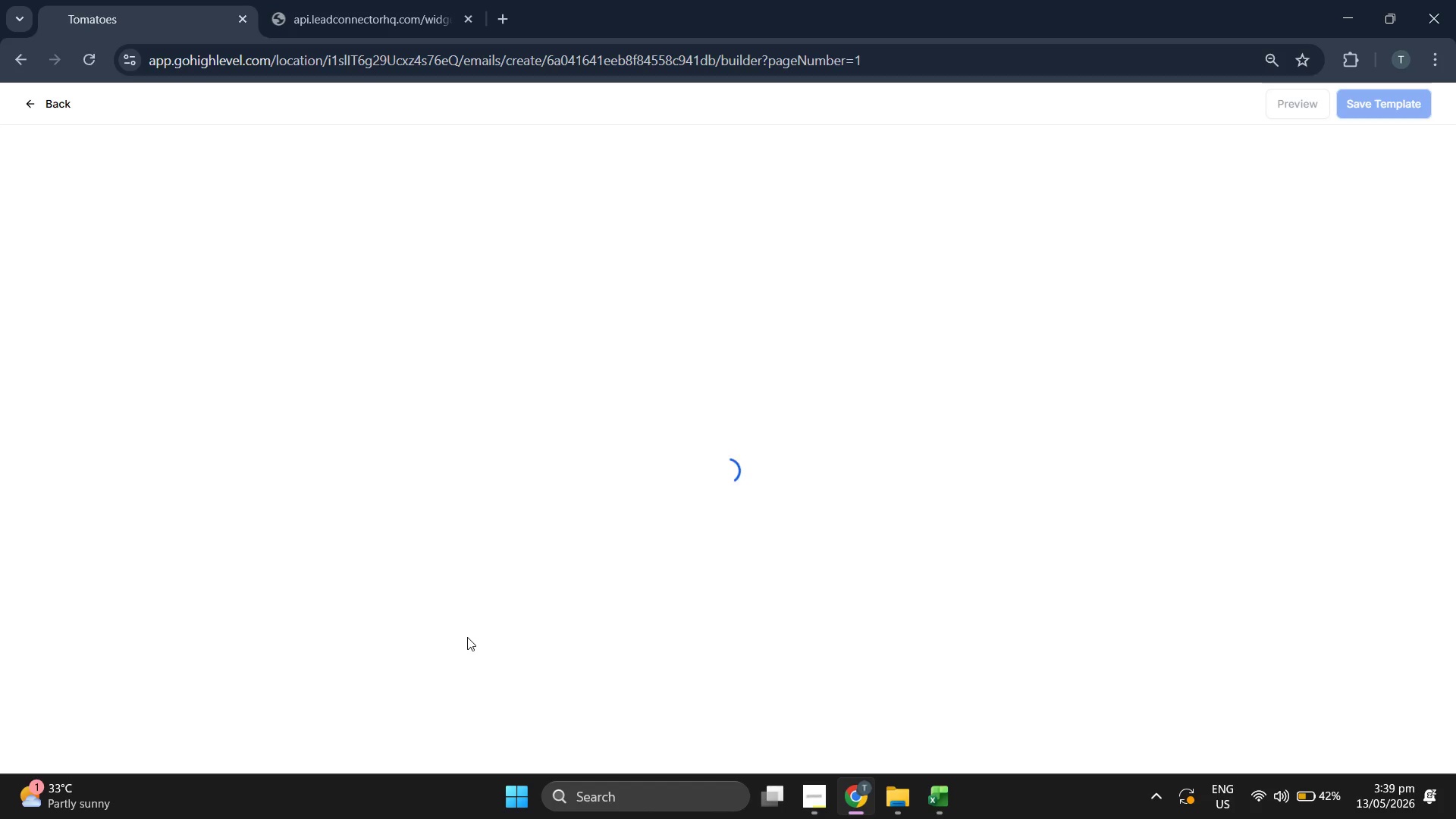 
left_click([40, 100])
 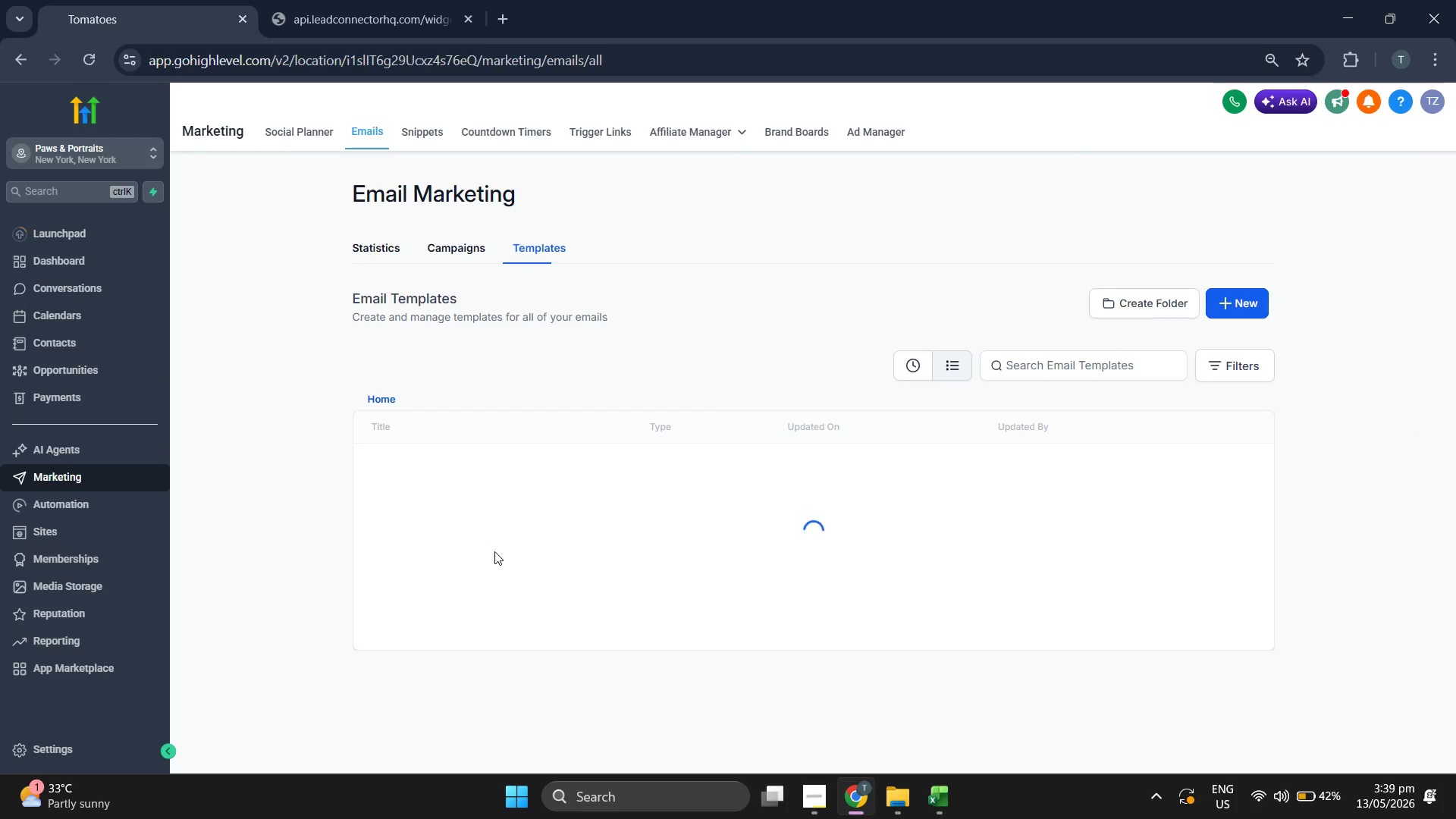 
left_click([460, 580])
 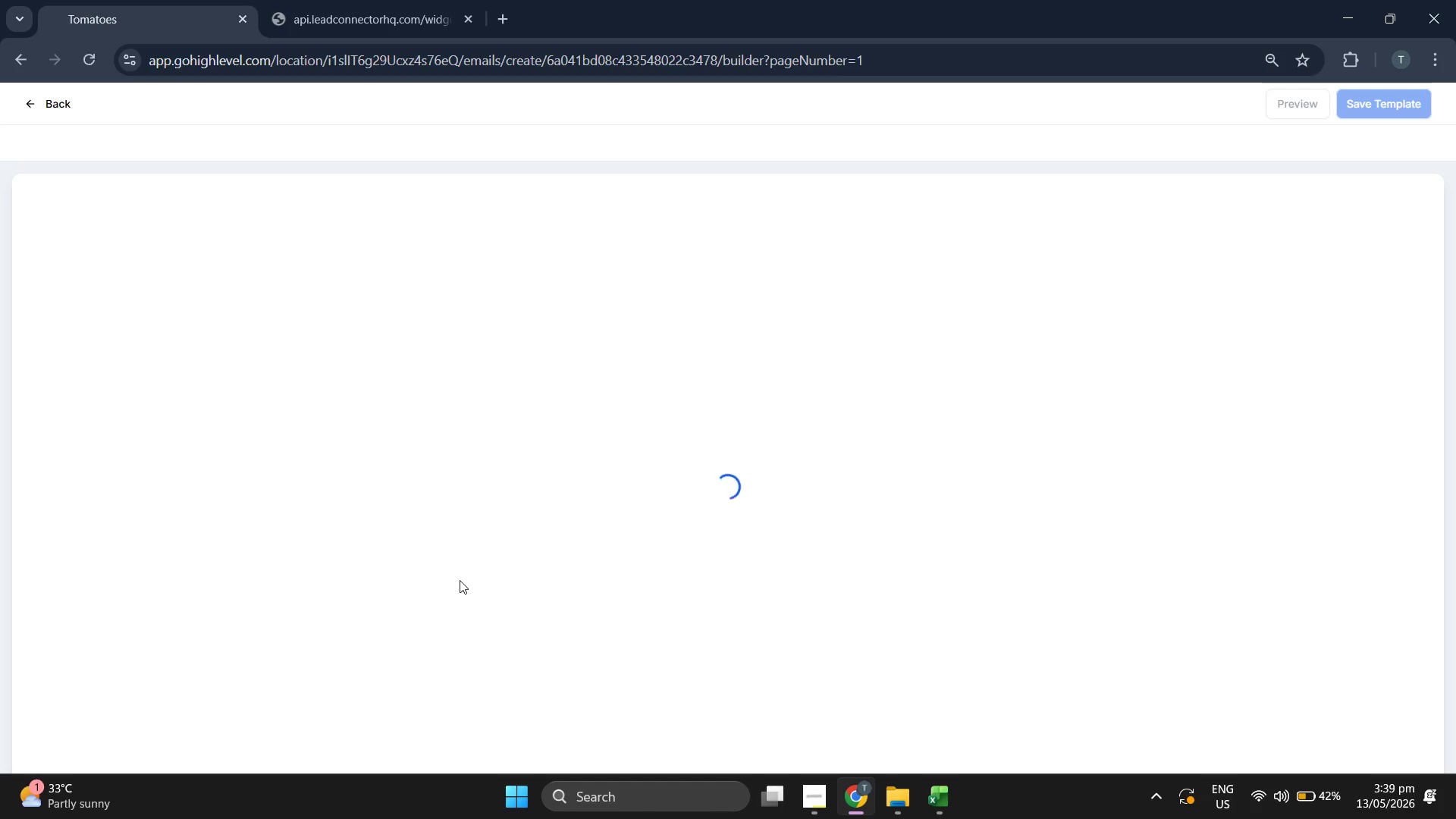 
wait(5.95)
 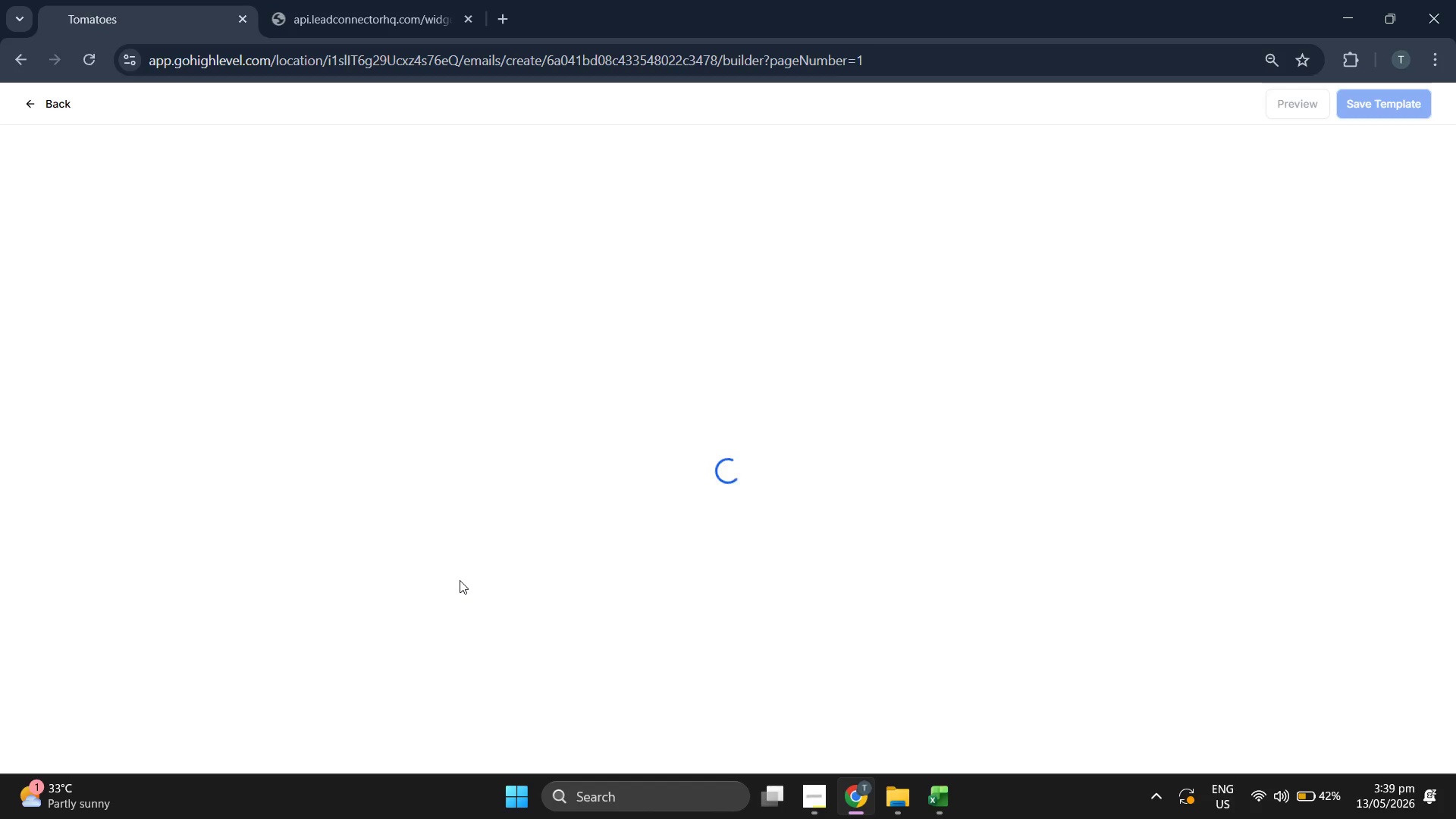 
scroll: coordinate [460, 580], scroll_direction: down, amount: 4.0
 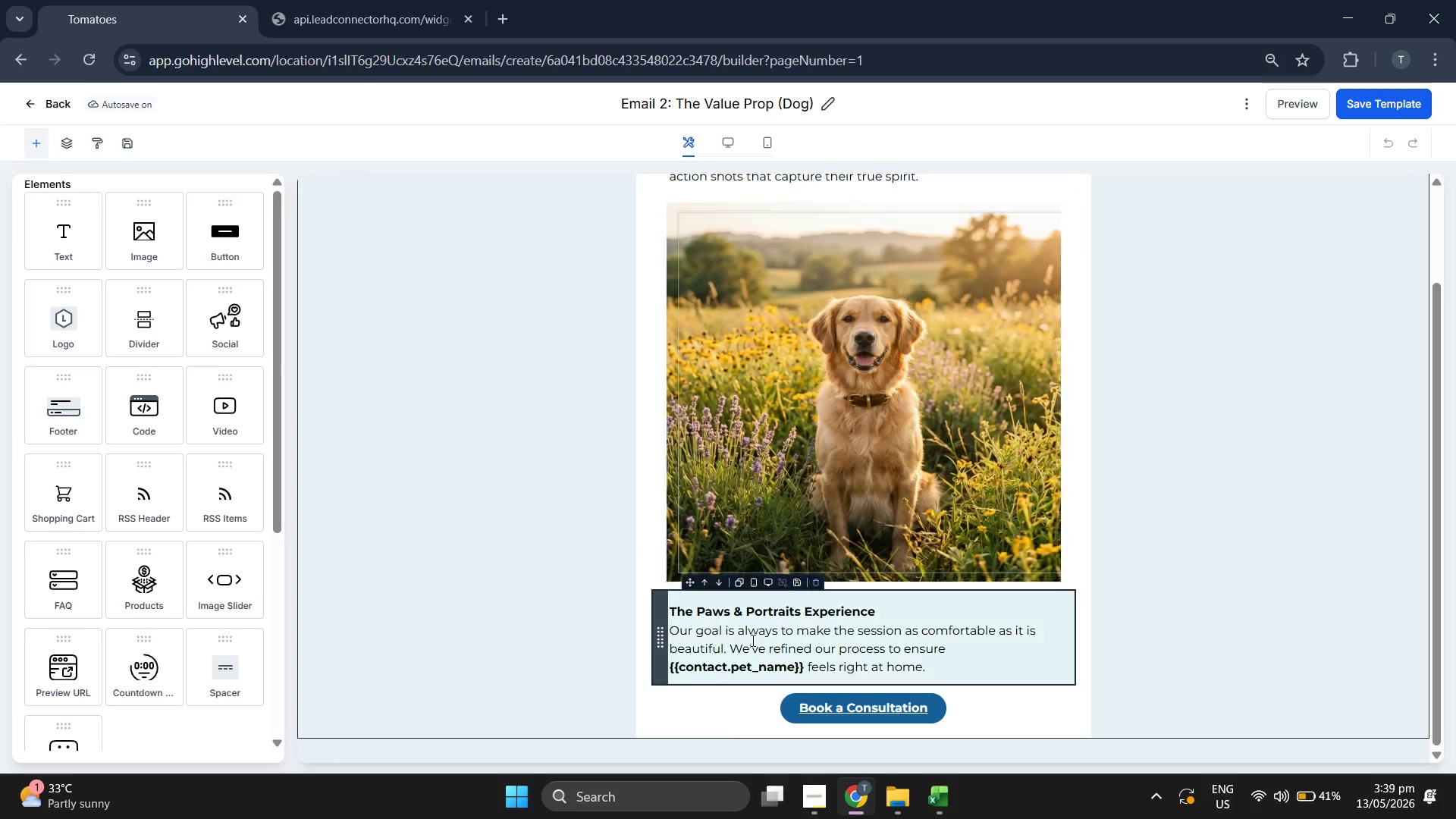 
left_click([858, 715])
 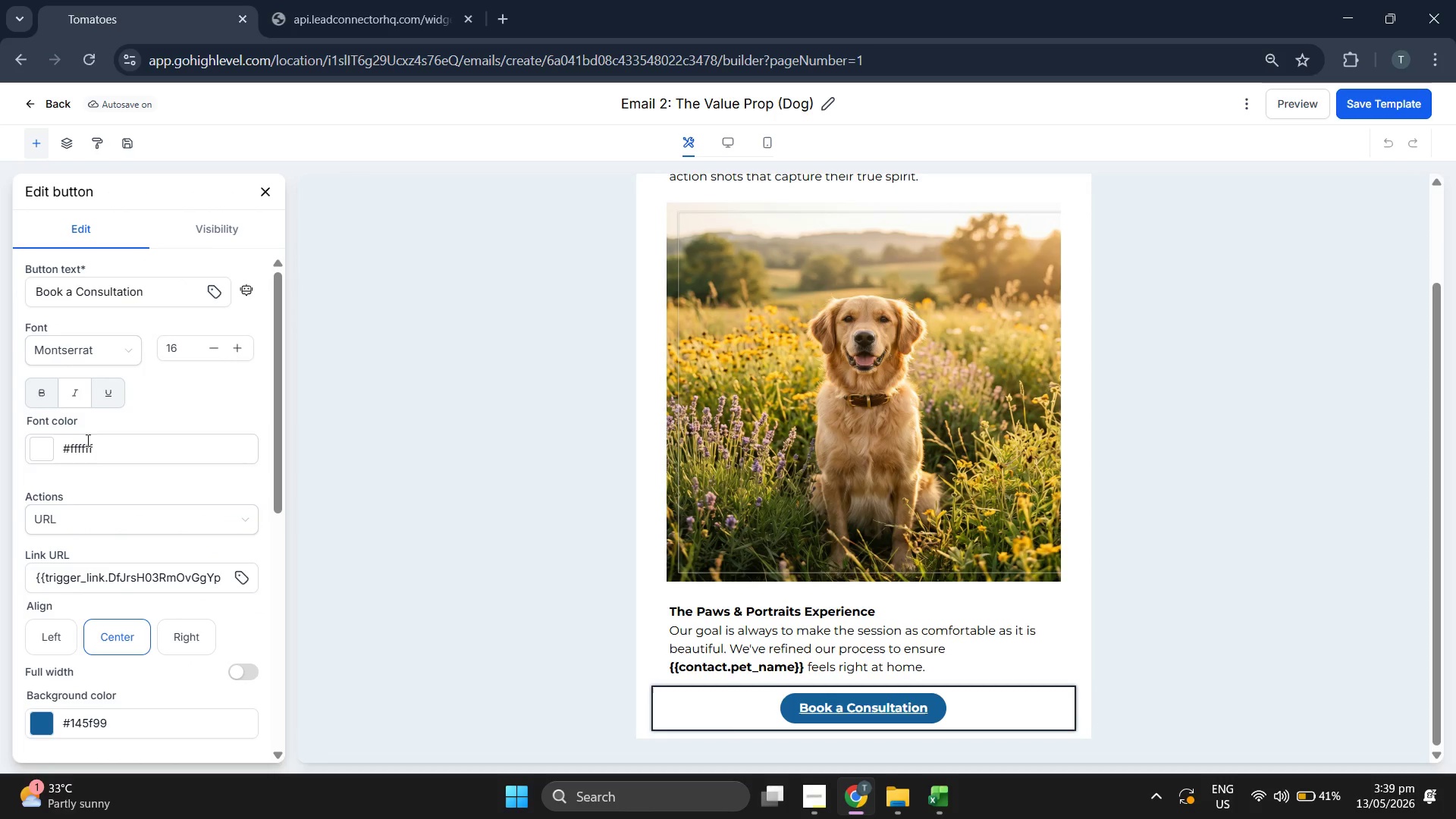 
left_click([104, 398])
 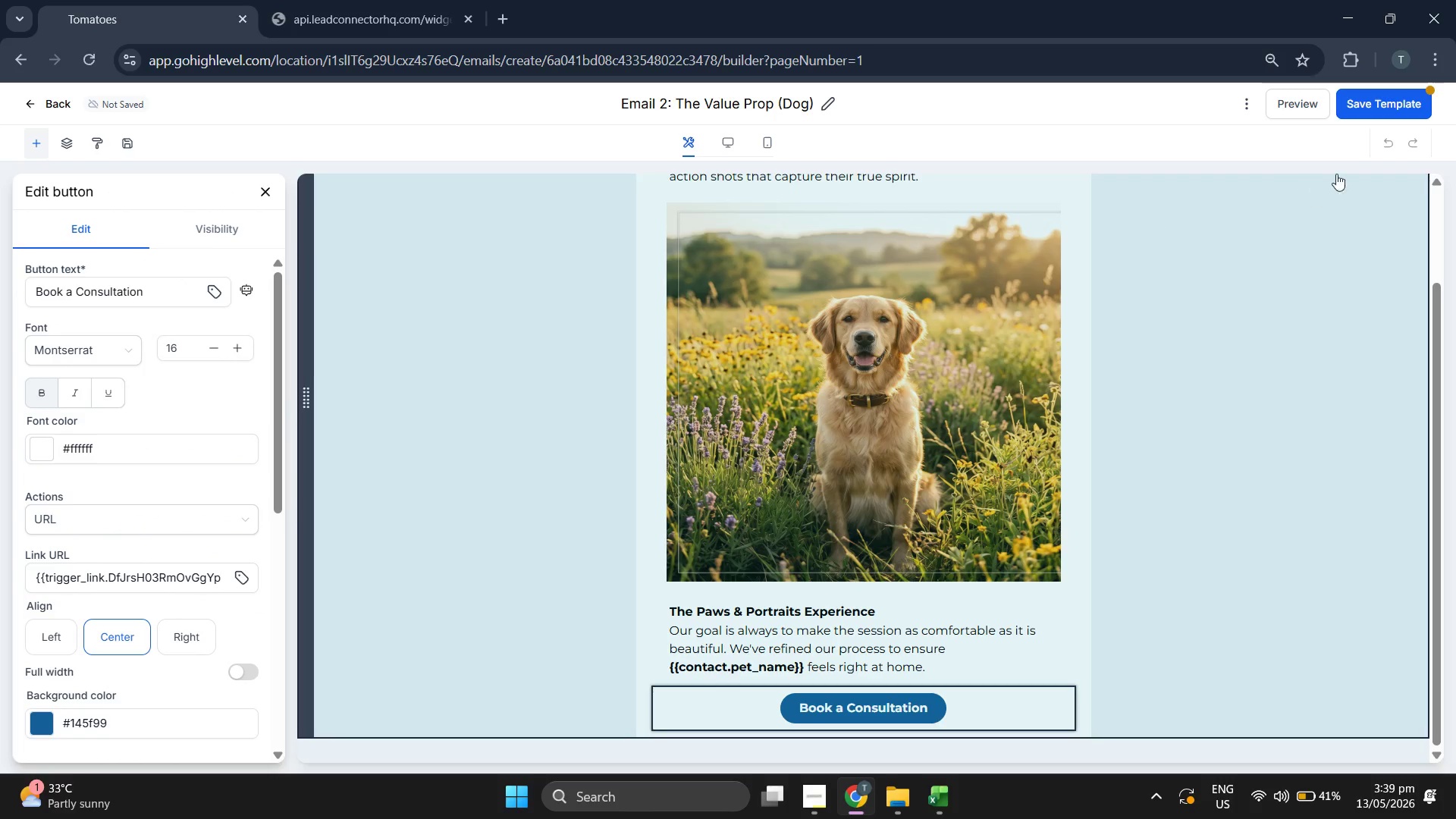 
left_click_drag(start_coordinate=[1390, 118], to_coordinate=[1398, 109])
 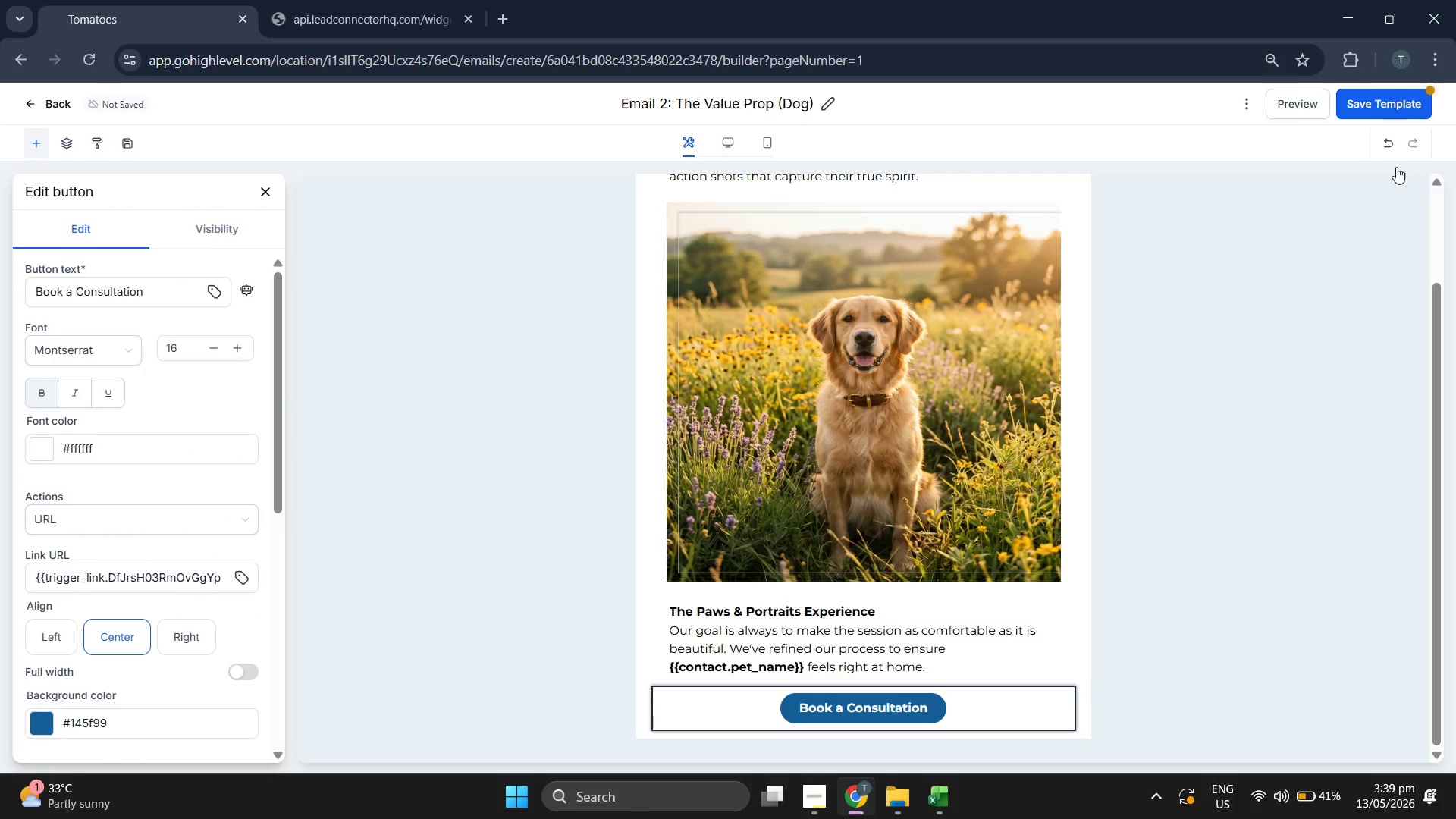 
left_click_drag(start_coordinate=[1398, 133], to_coordinate=[1396, 182])
 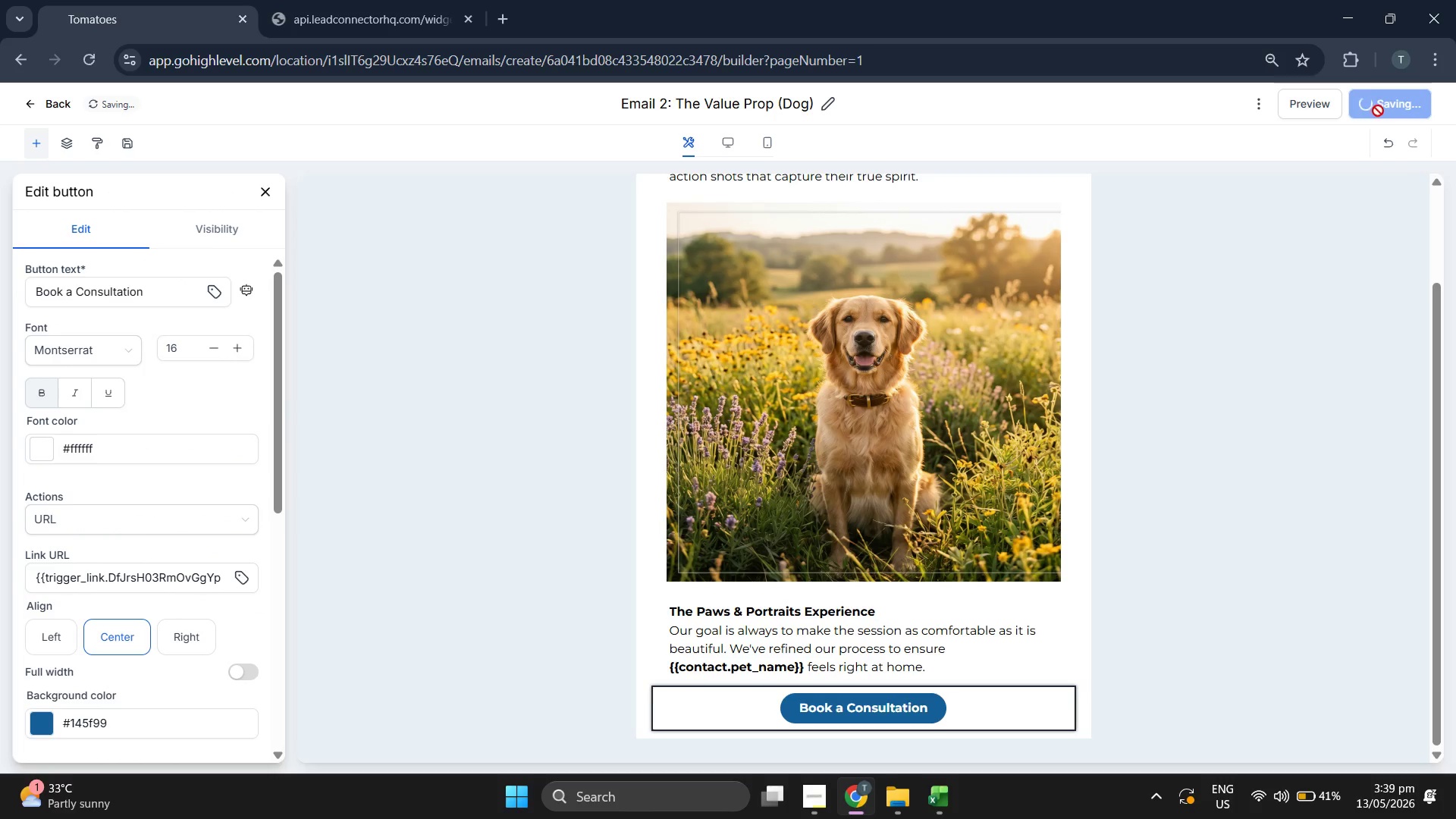 
left_click([1385, 111])
 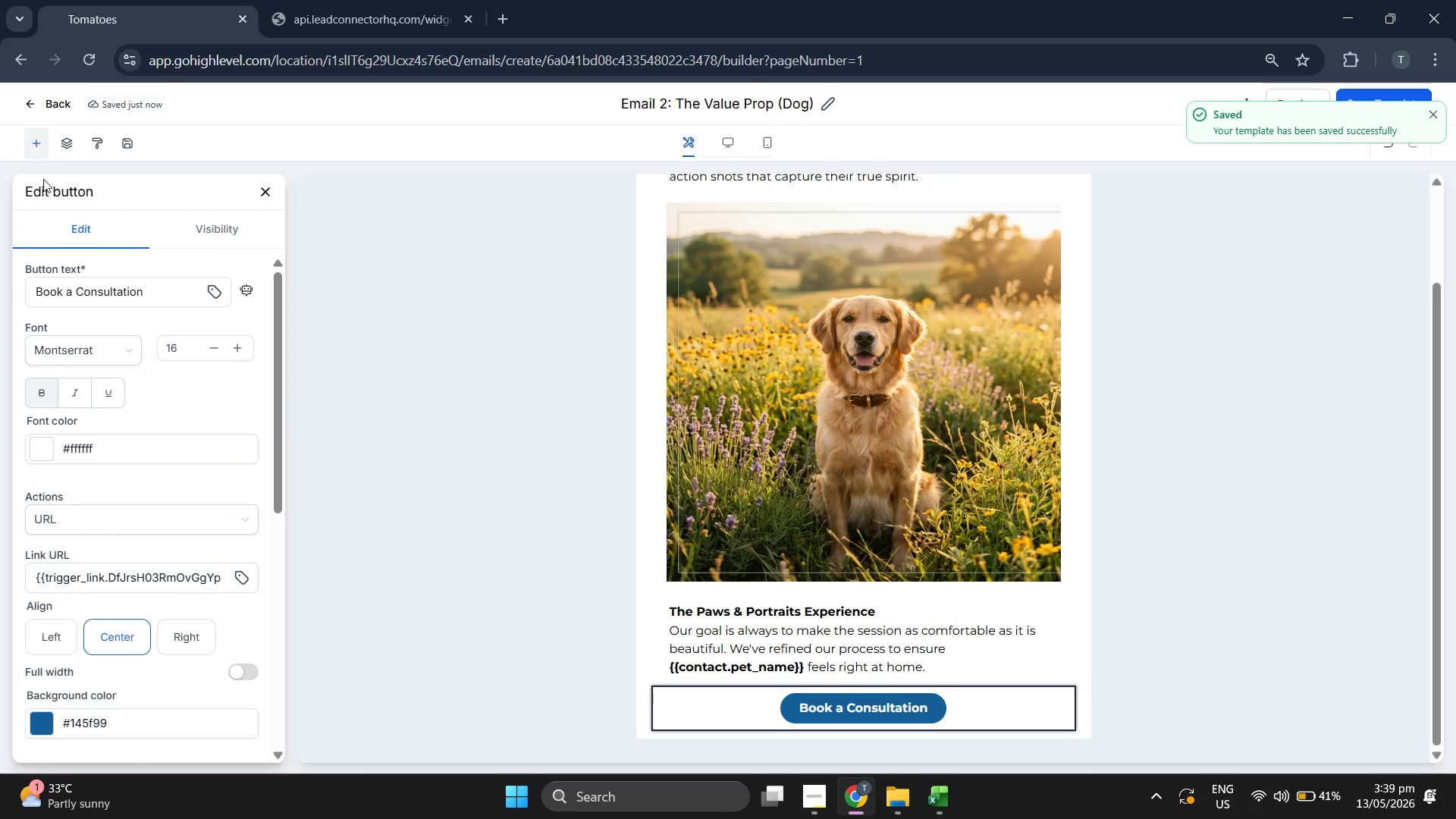 
left_click([53, 90])
 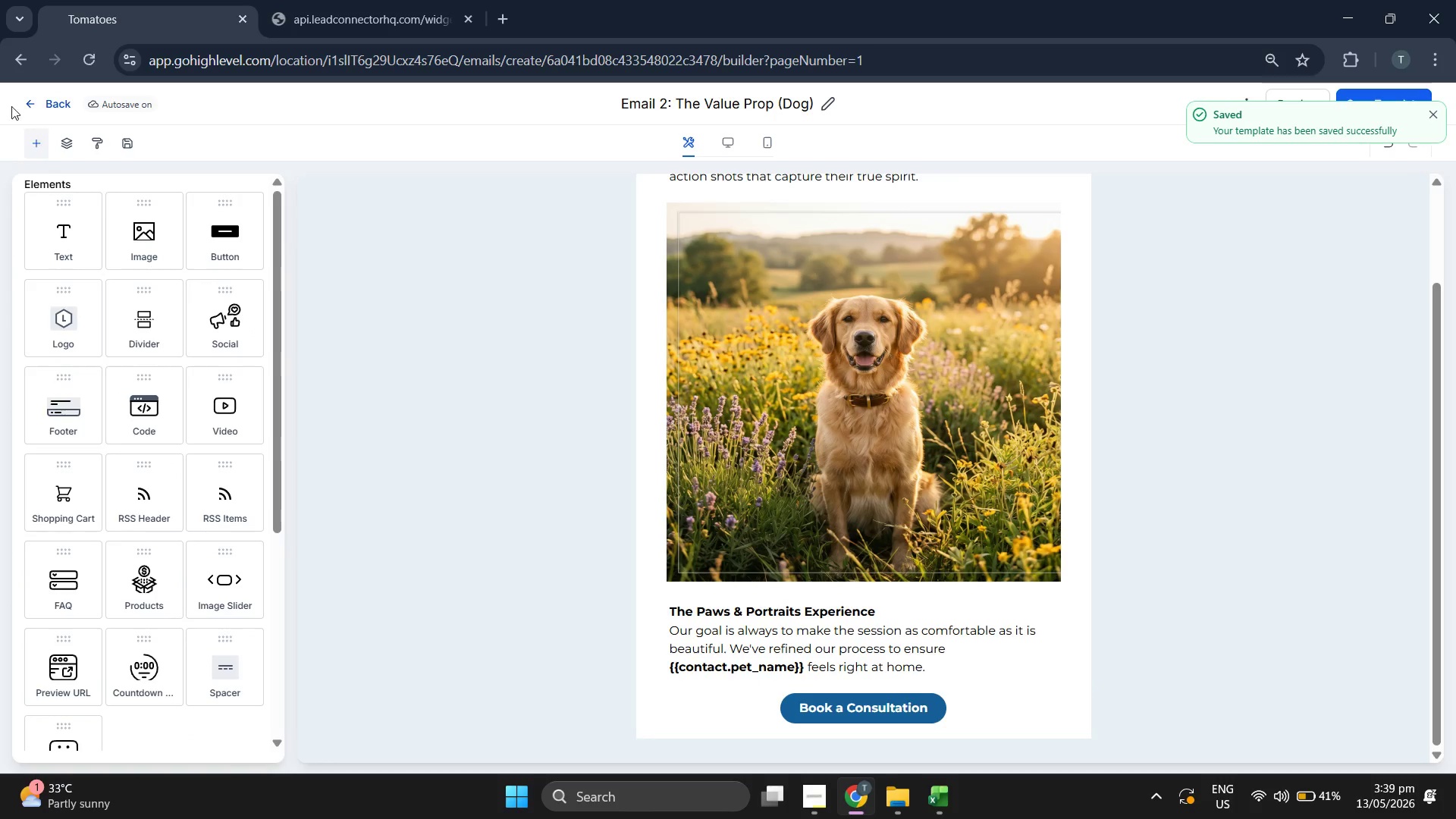 
left_click([30, 100])
 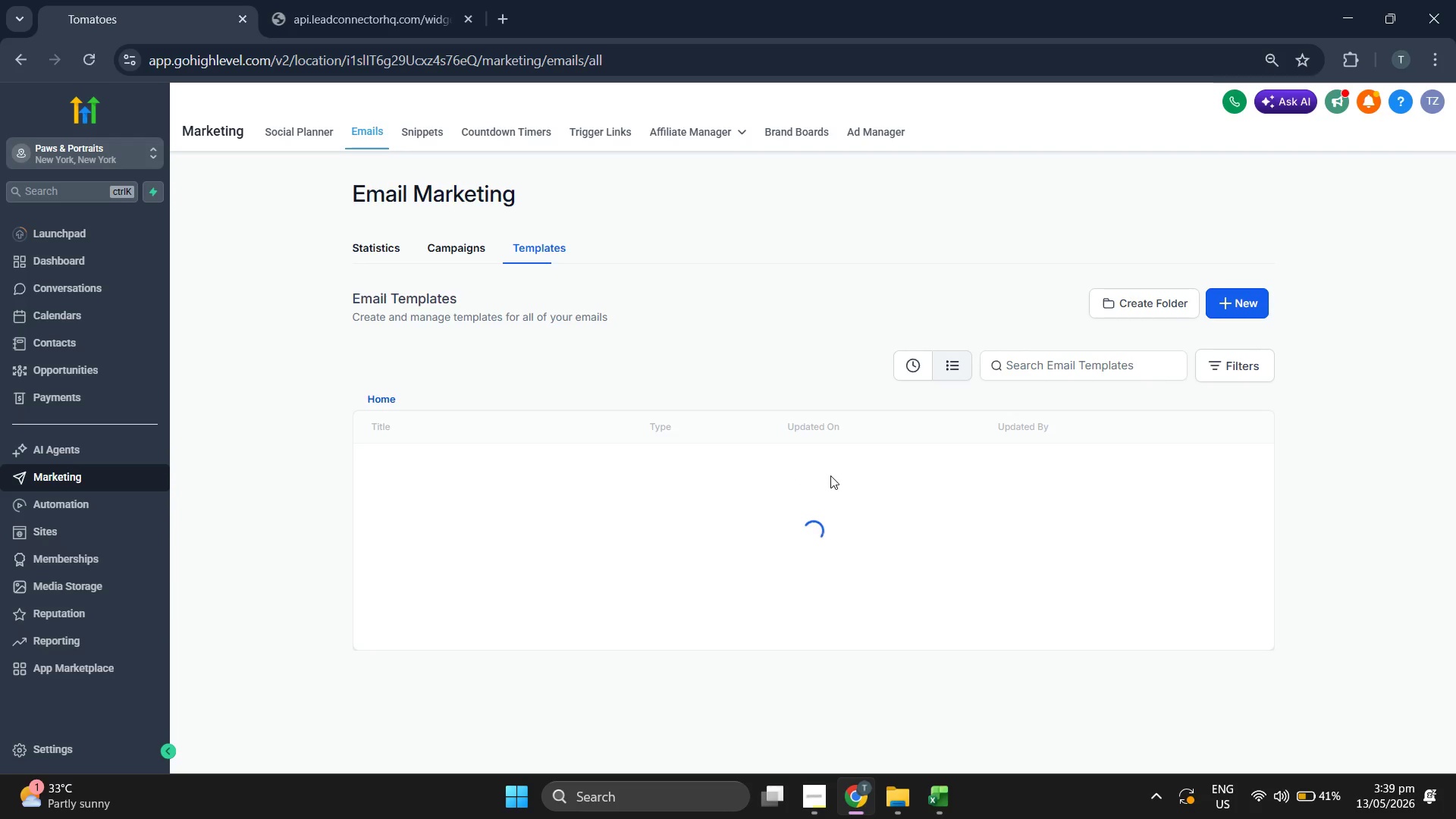 
left_click([478, 582])
 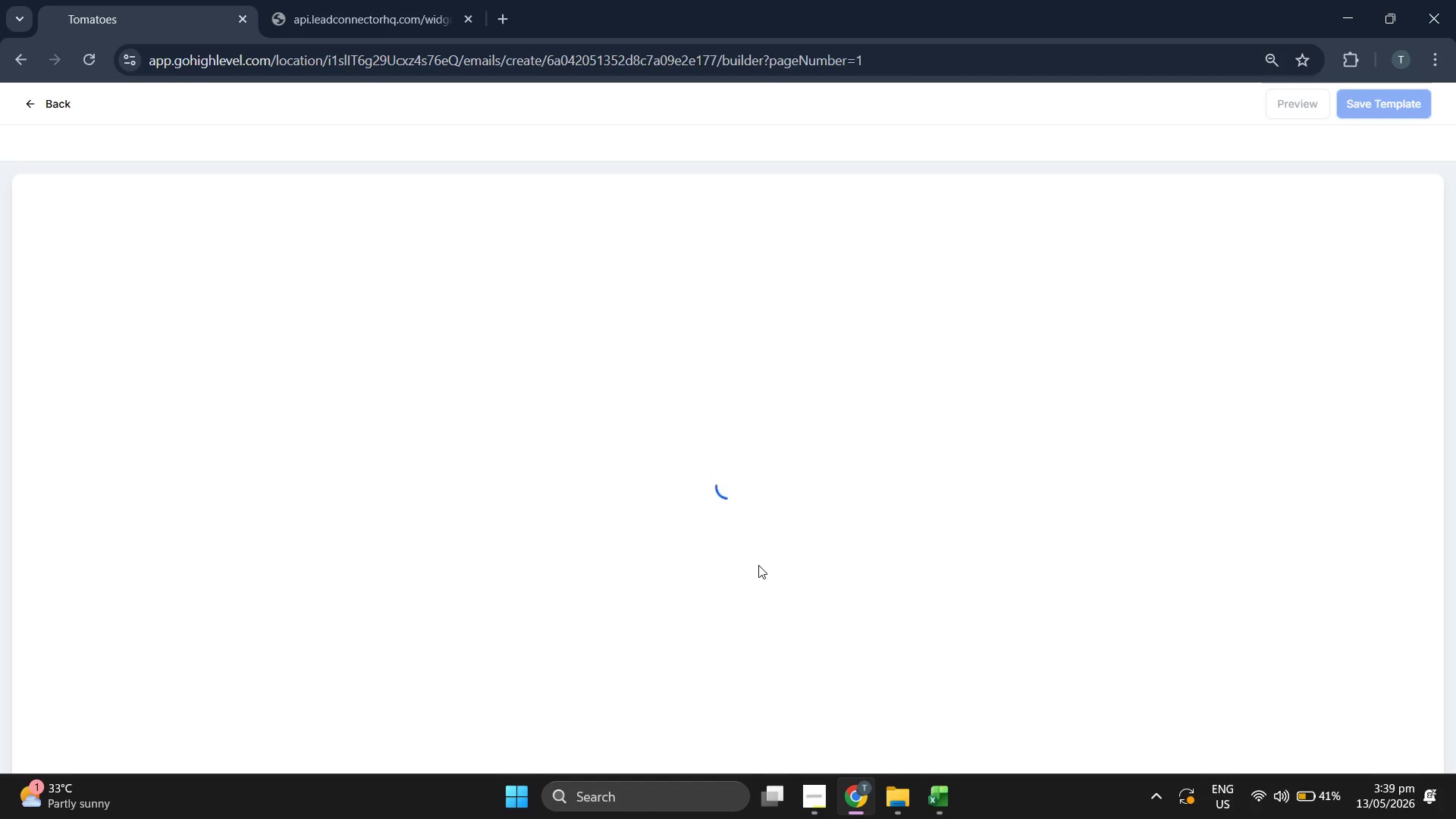 
wait(5.41)
 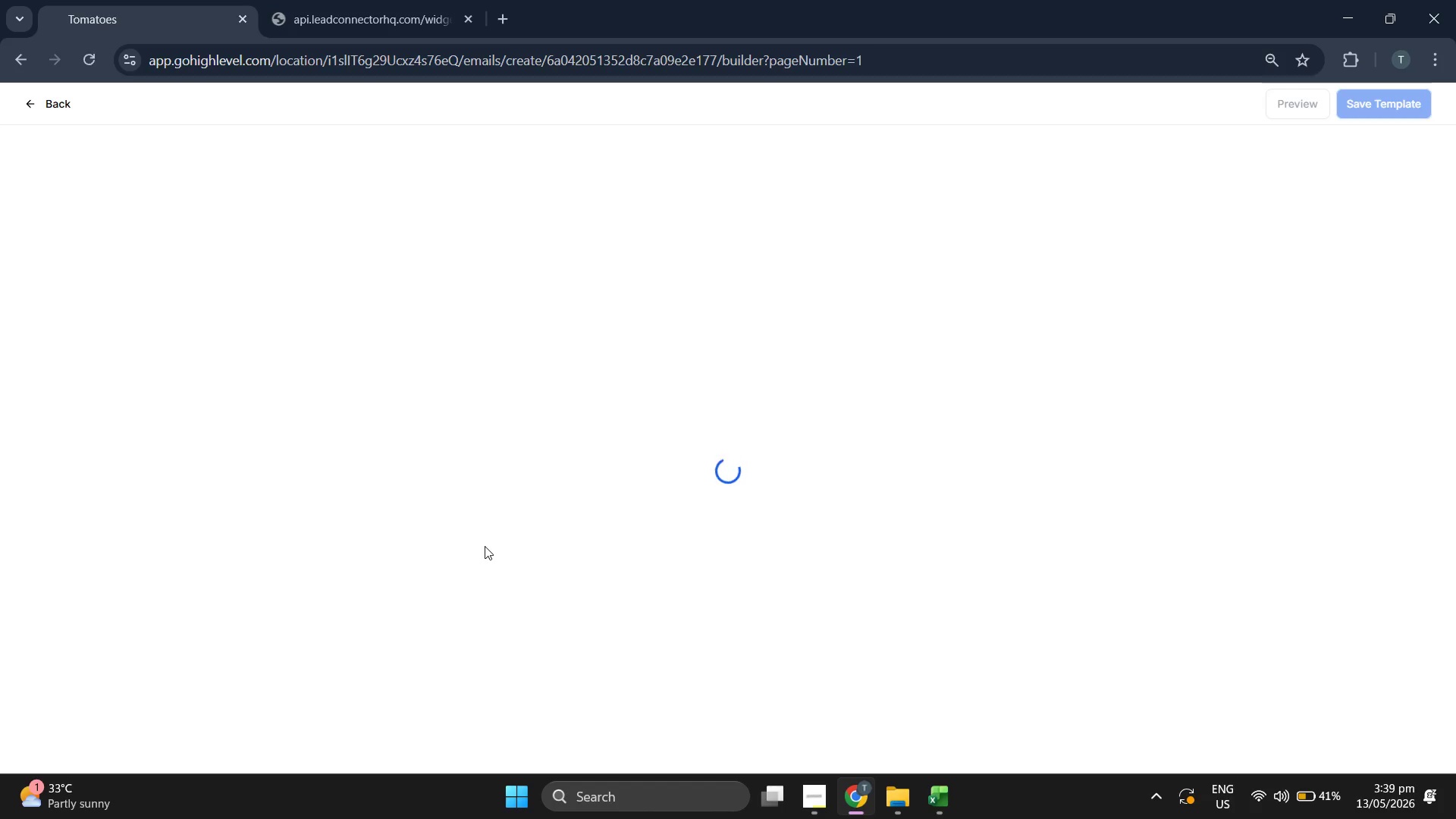 
scroll: coordinate [758, 565], scroll_direction: down, amount: 6.0
 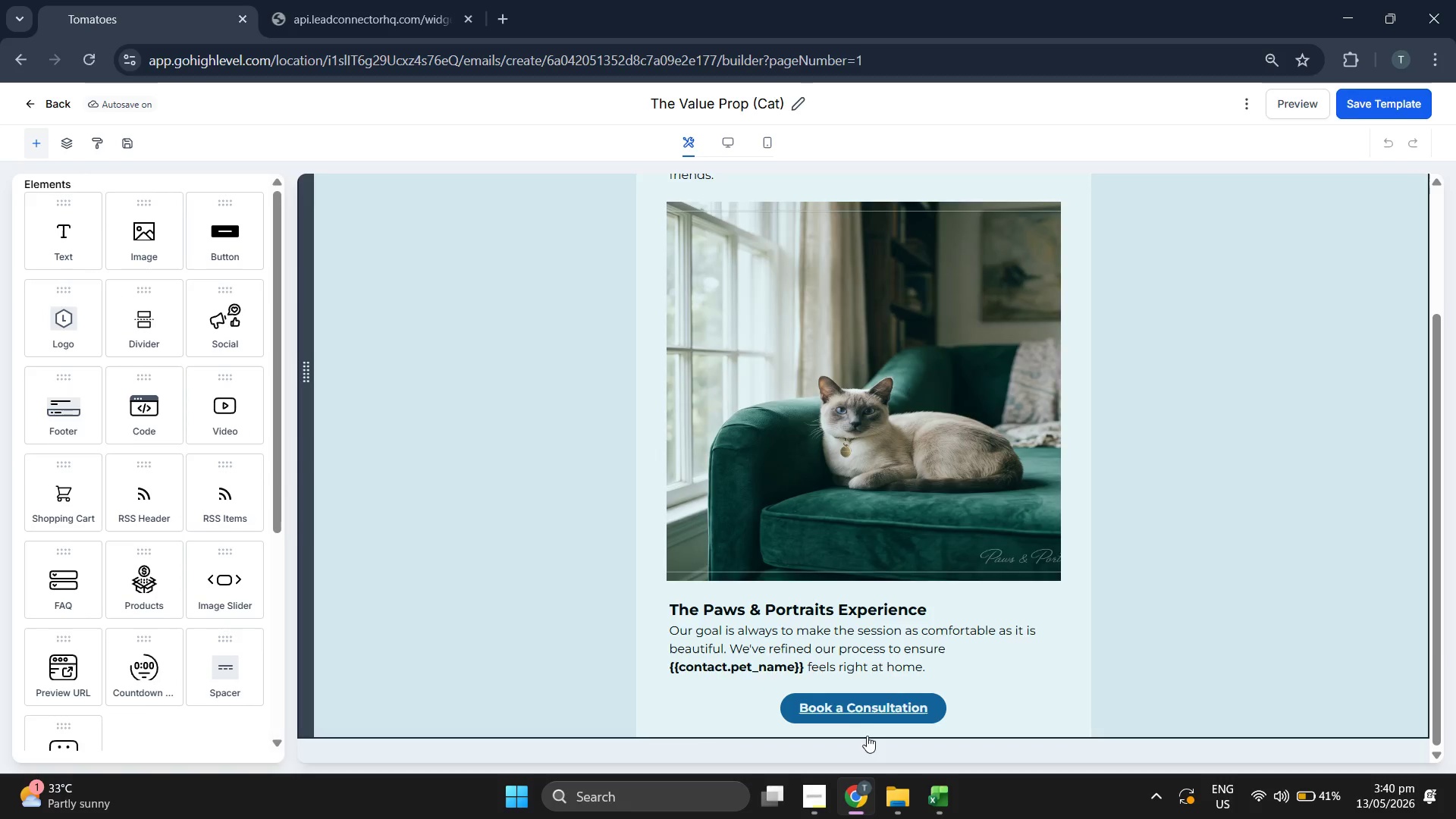 
left_click([868, 712])
 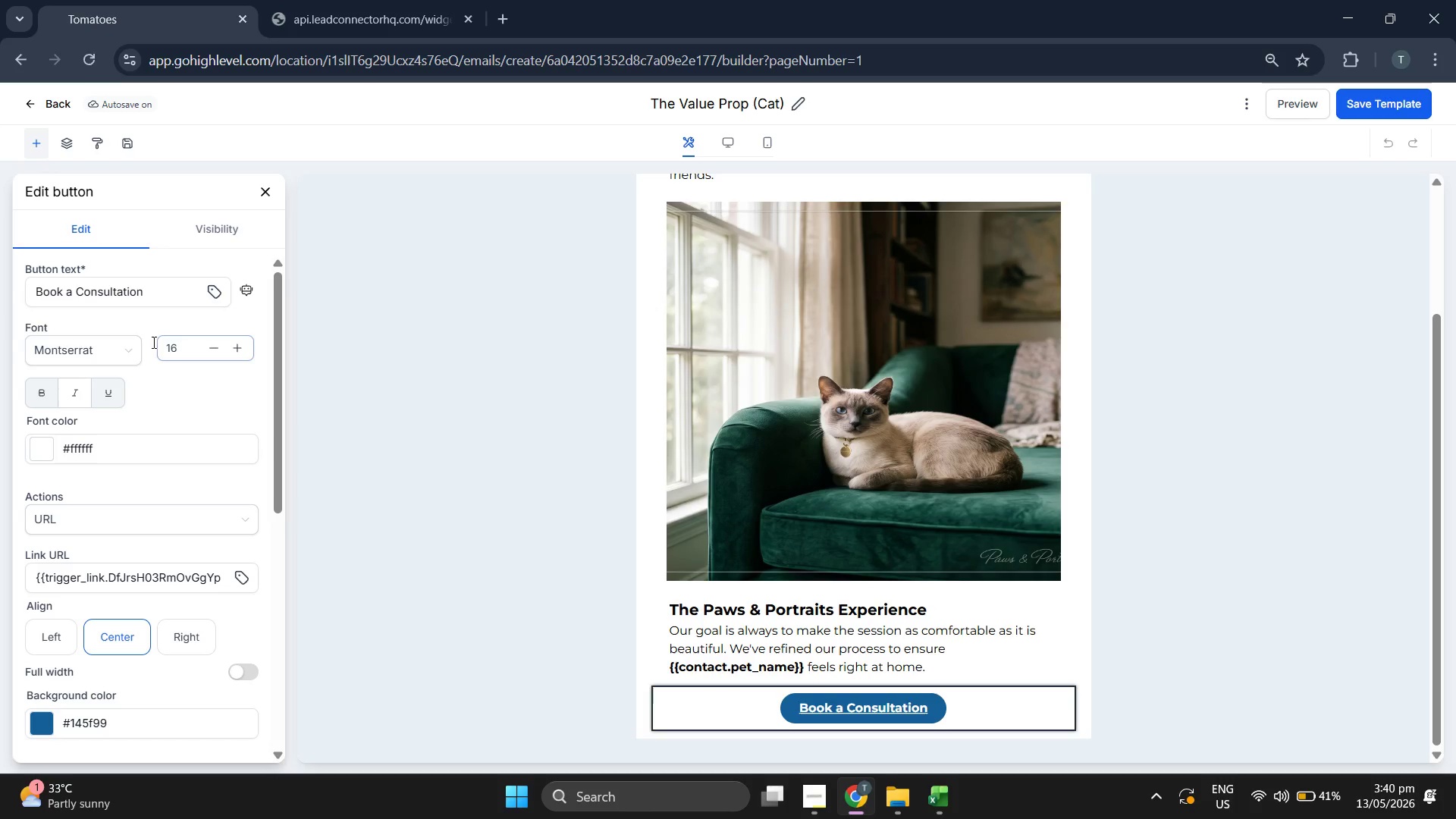 
left_click([119, 388])
 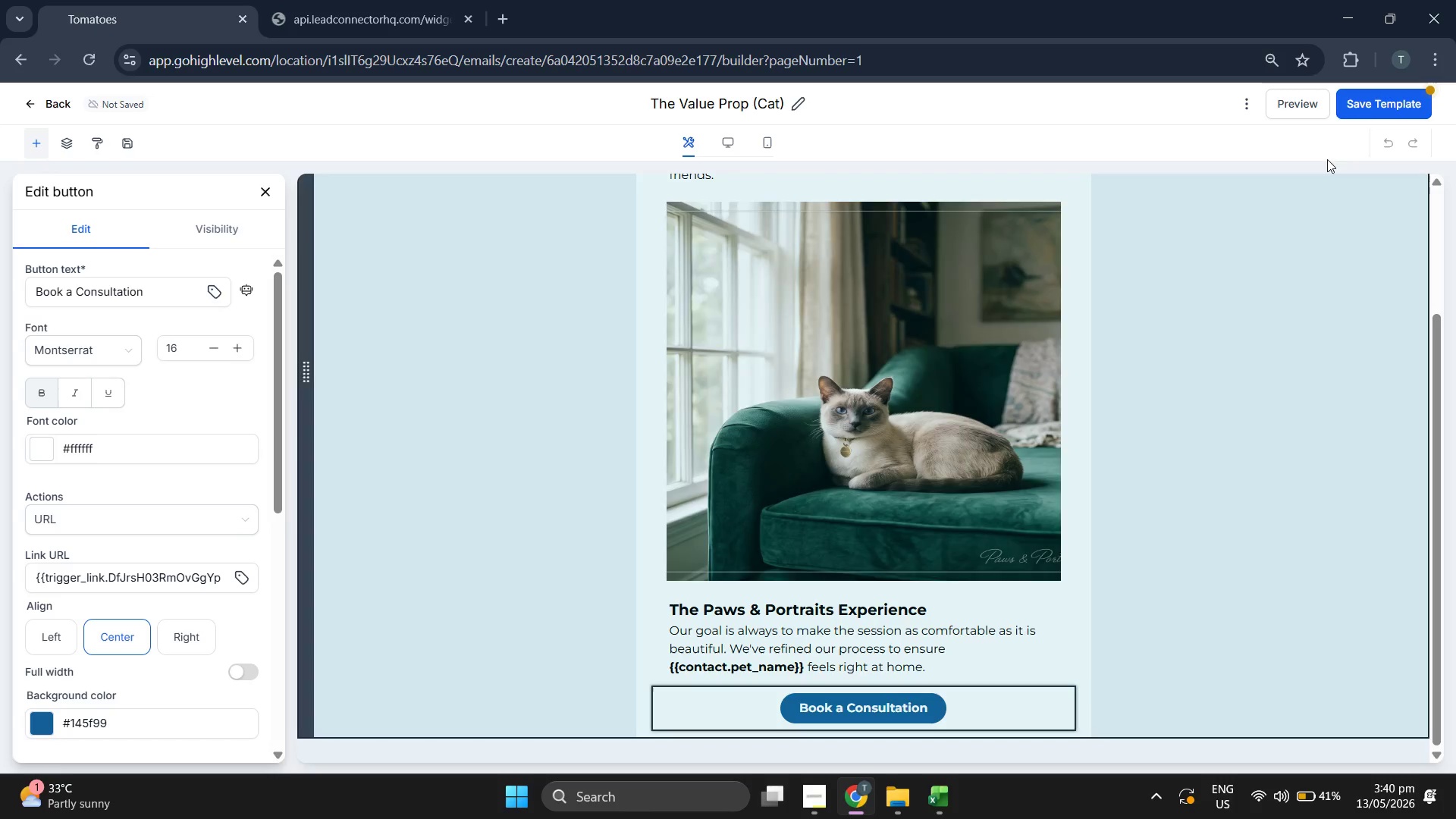 
left_click([1381, 111])
 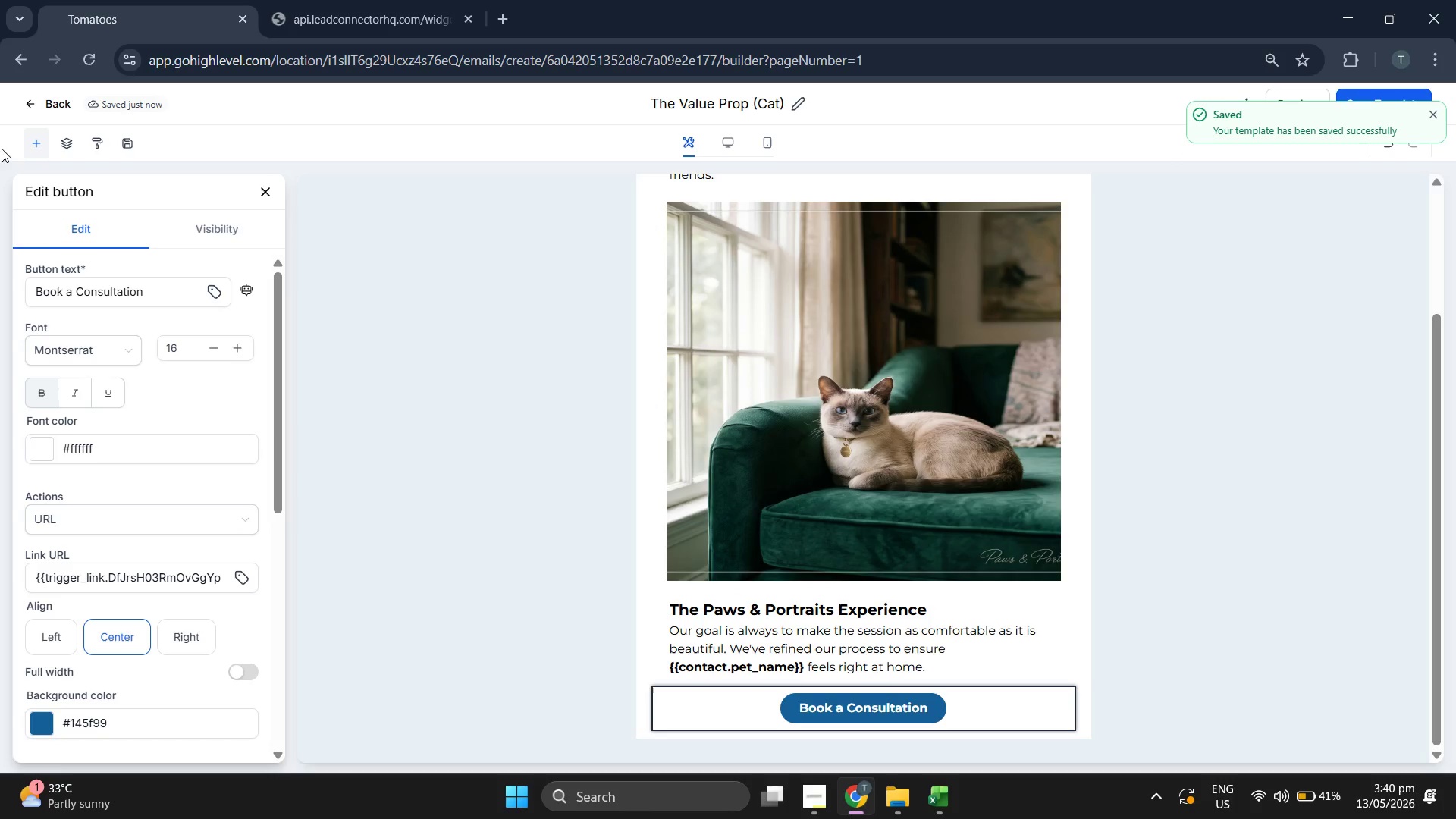 
left_click([36, 96])
 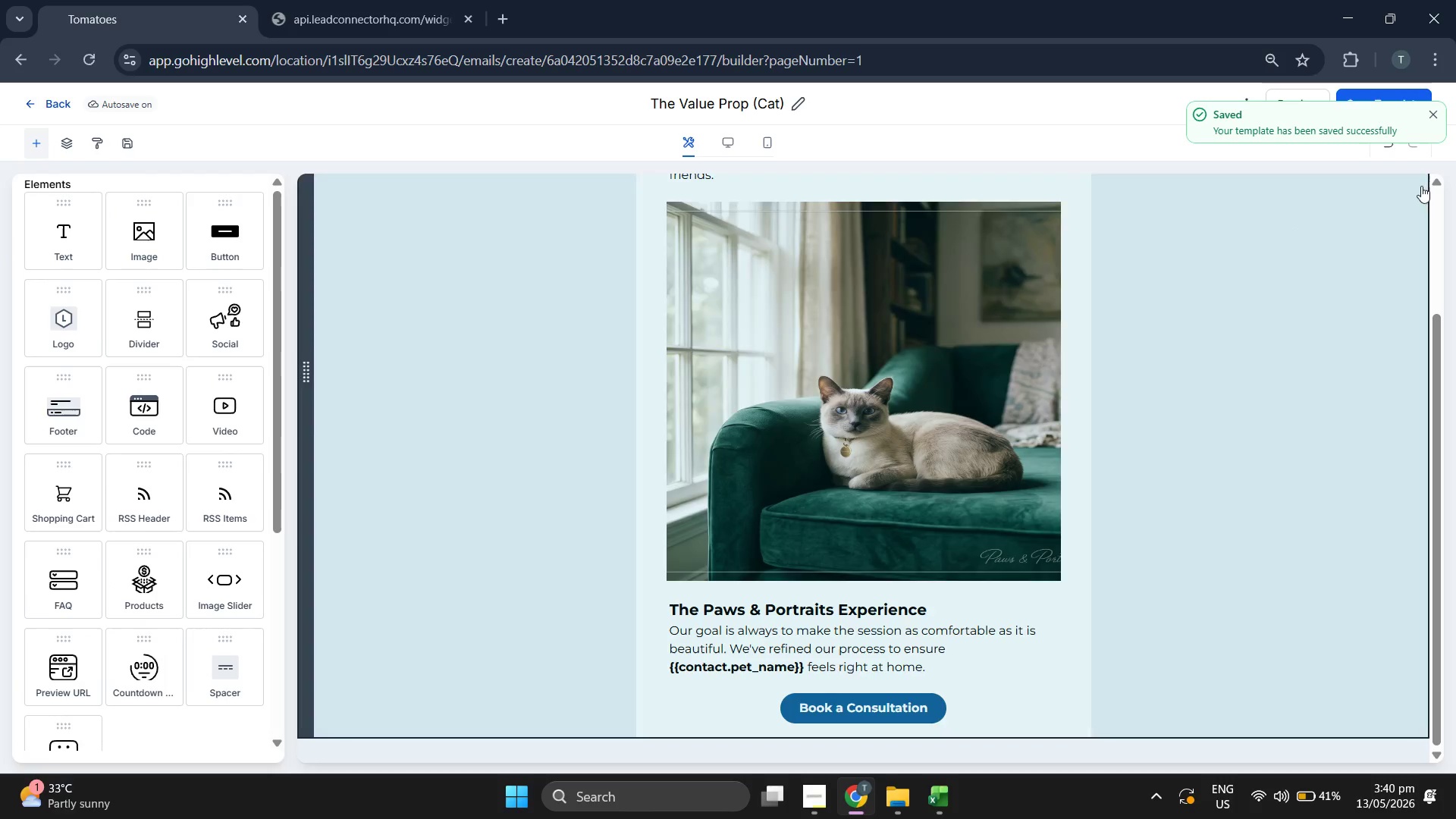 
left_click([1442, 122])
 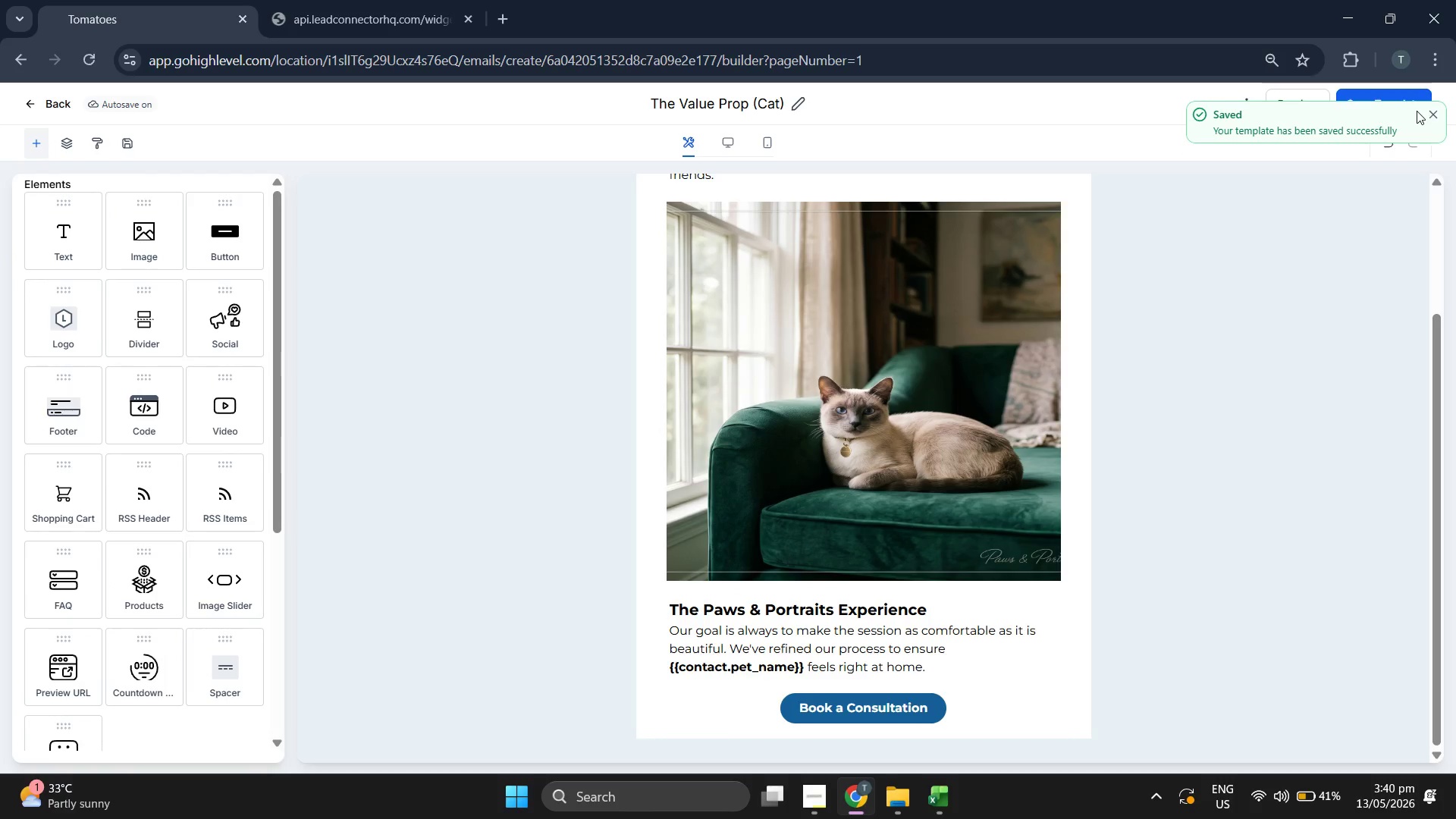 
left_click([1431, 111])
 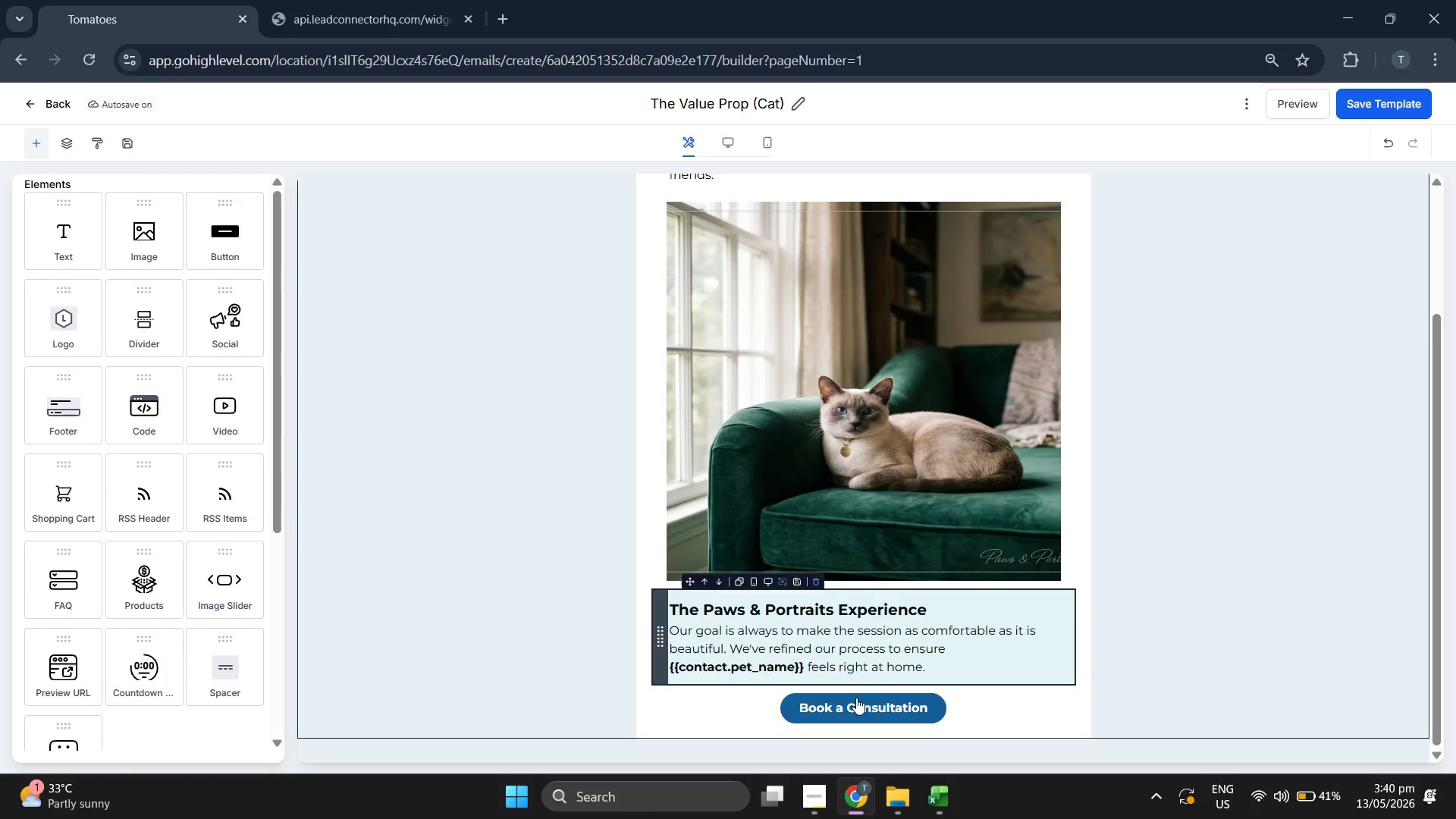 
left_click([846, 716])
 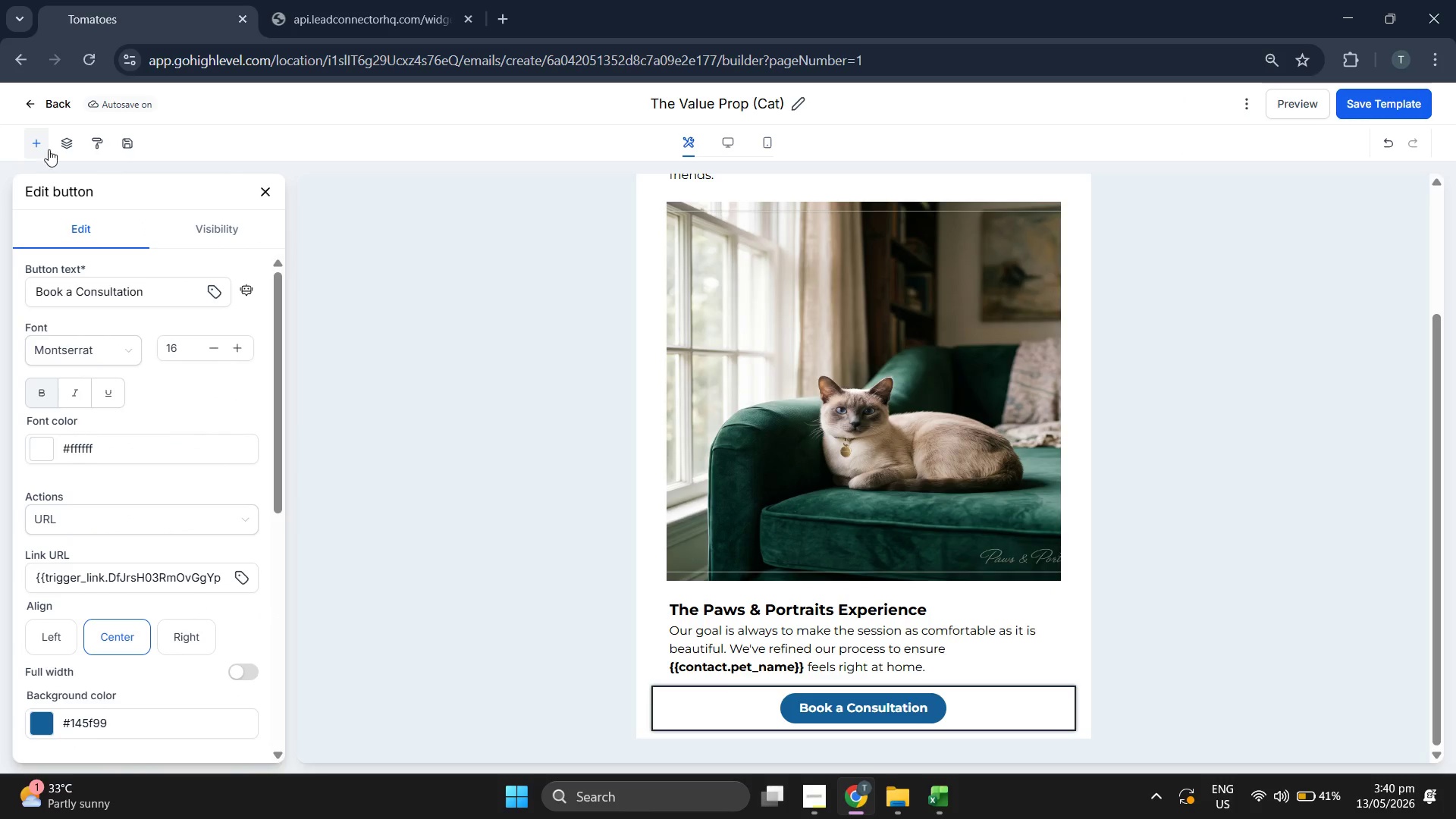 
left_click([49, 100])
 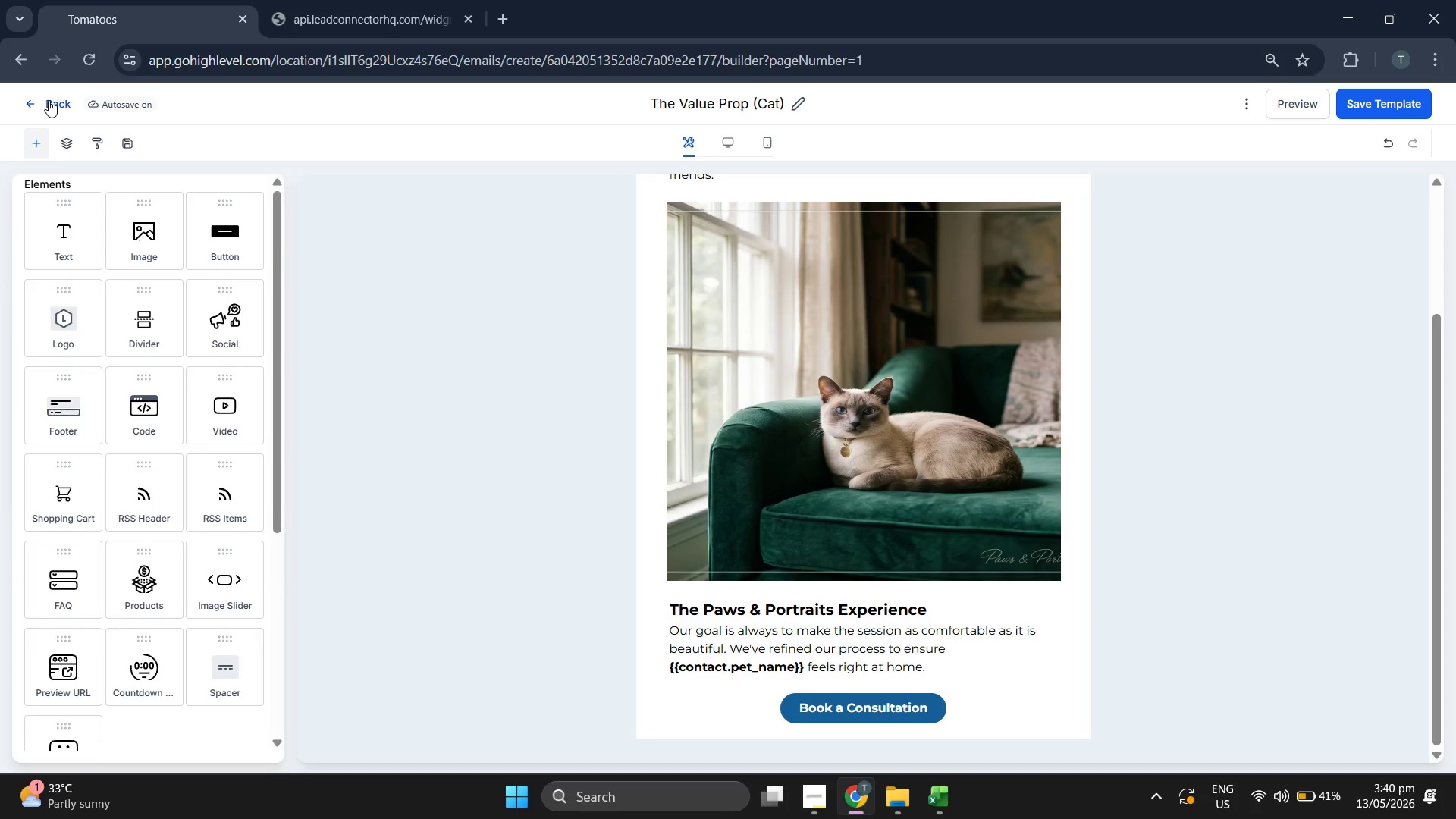 
left_click([49, 100])
 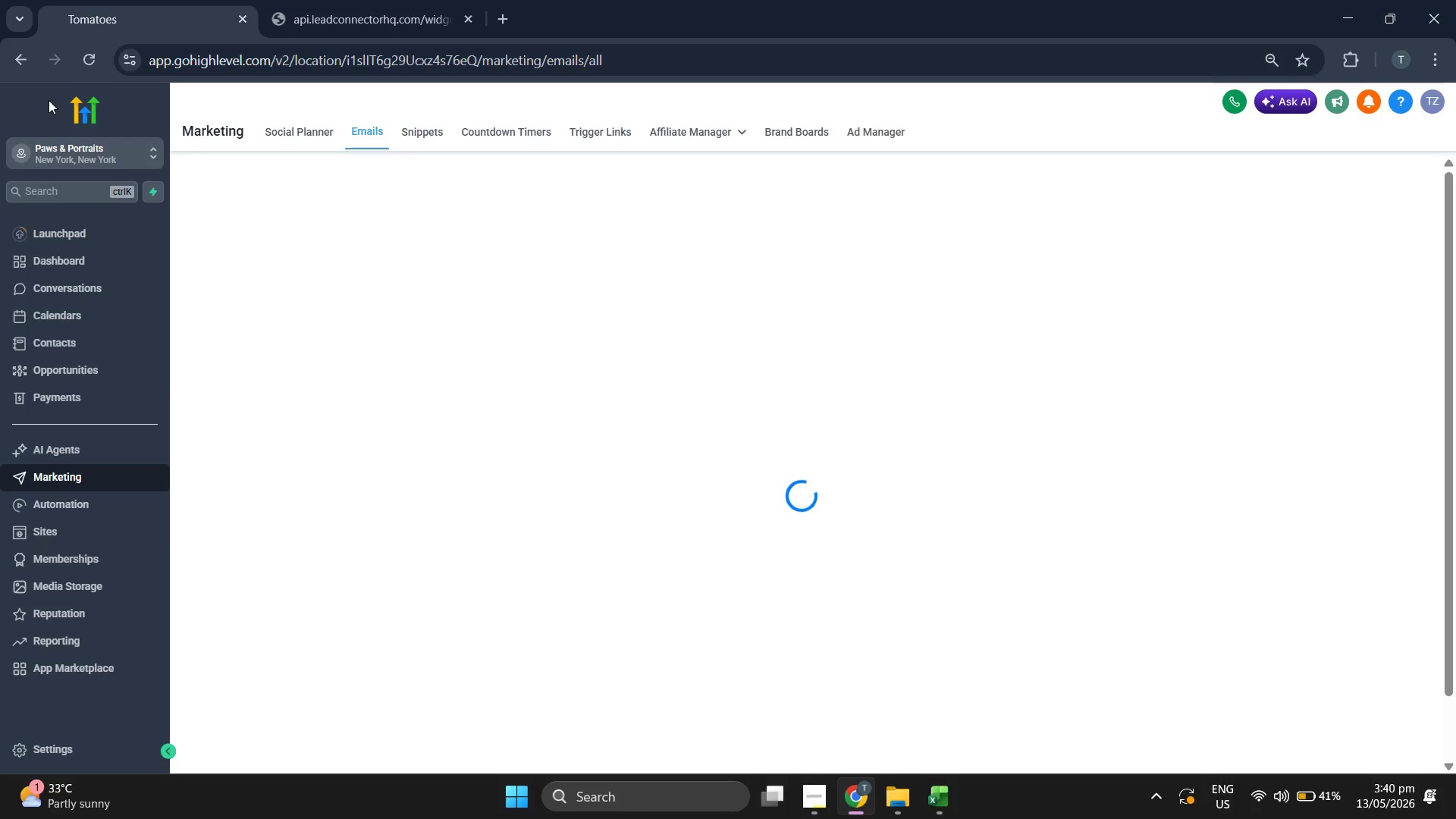 
mouse_move([356, 481])
 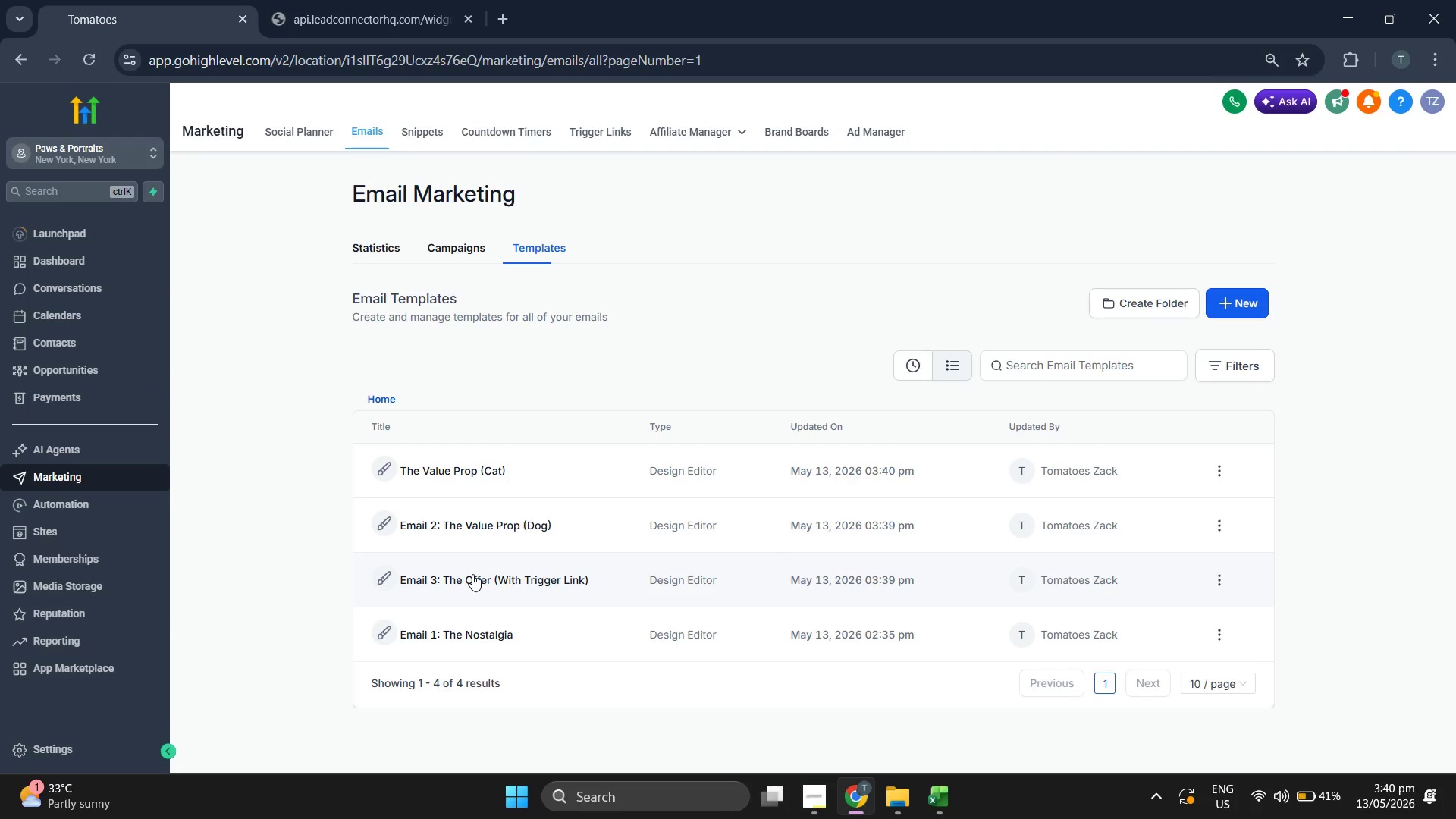 
left_click([472, 574])
 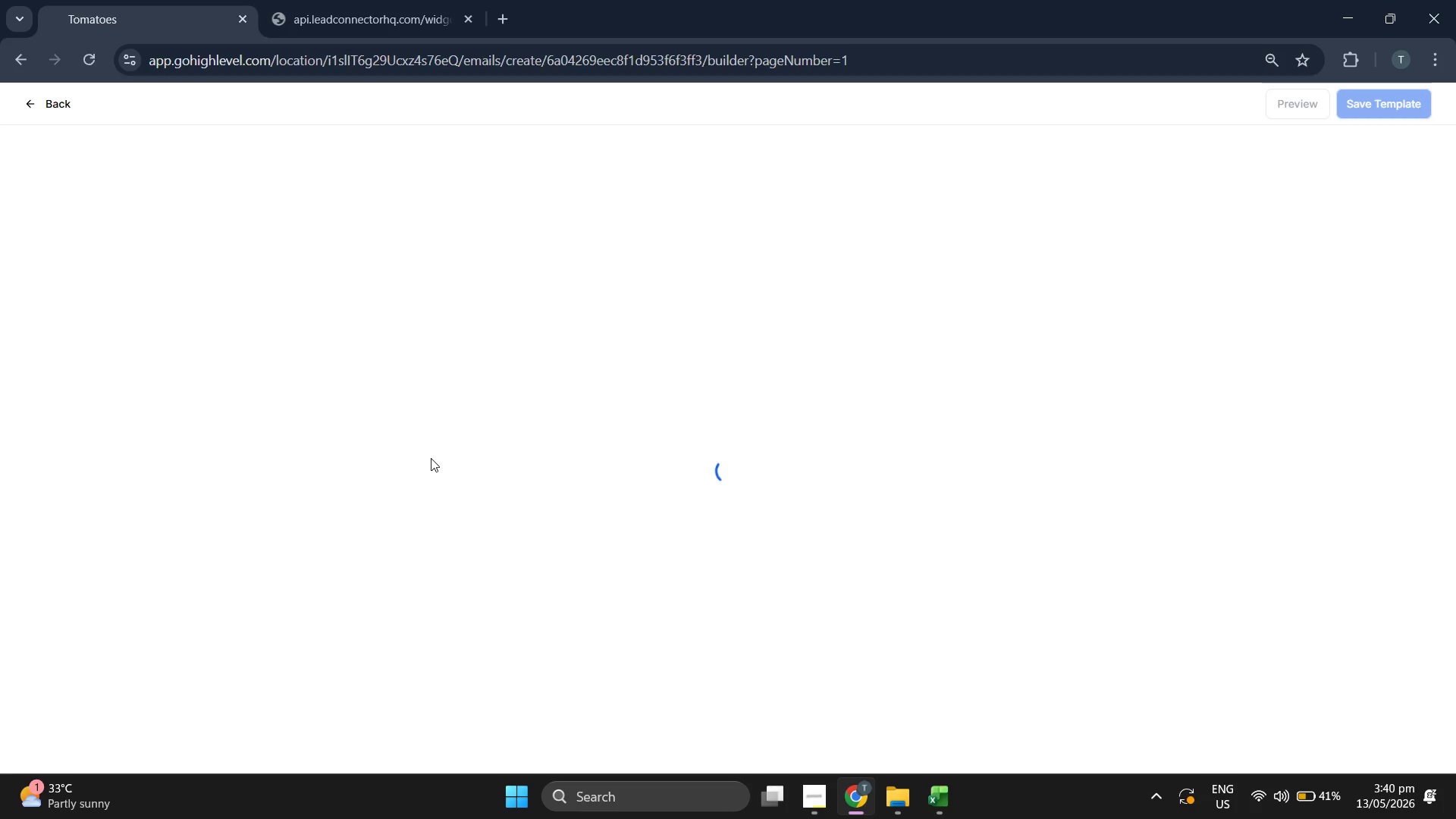 
wait(9.14)
 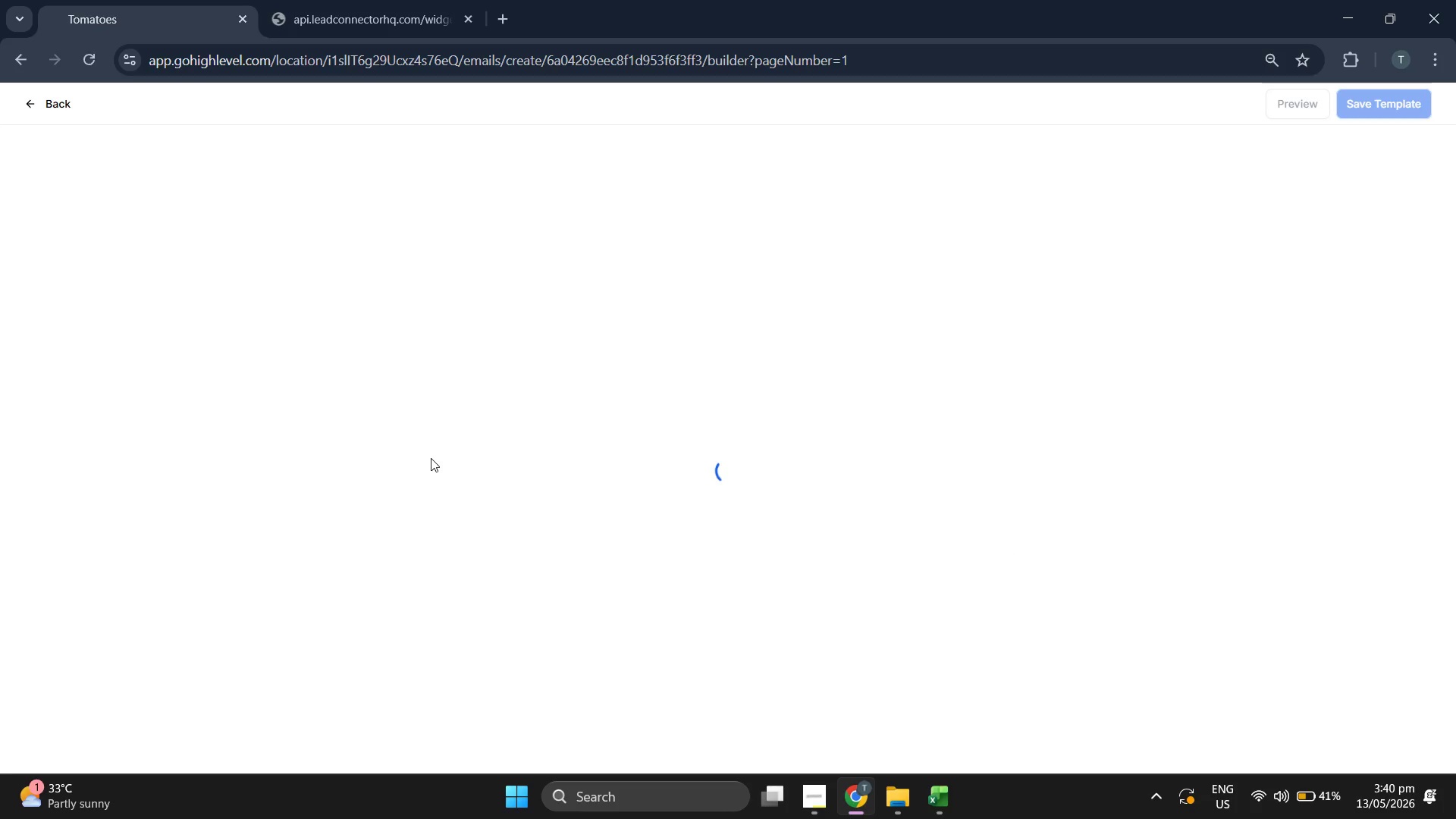 
left_click([822, 453])
 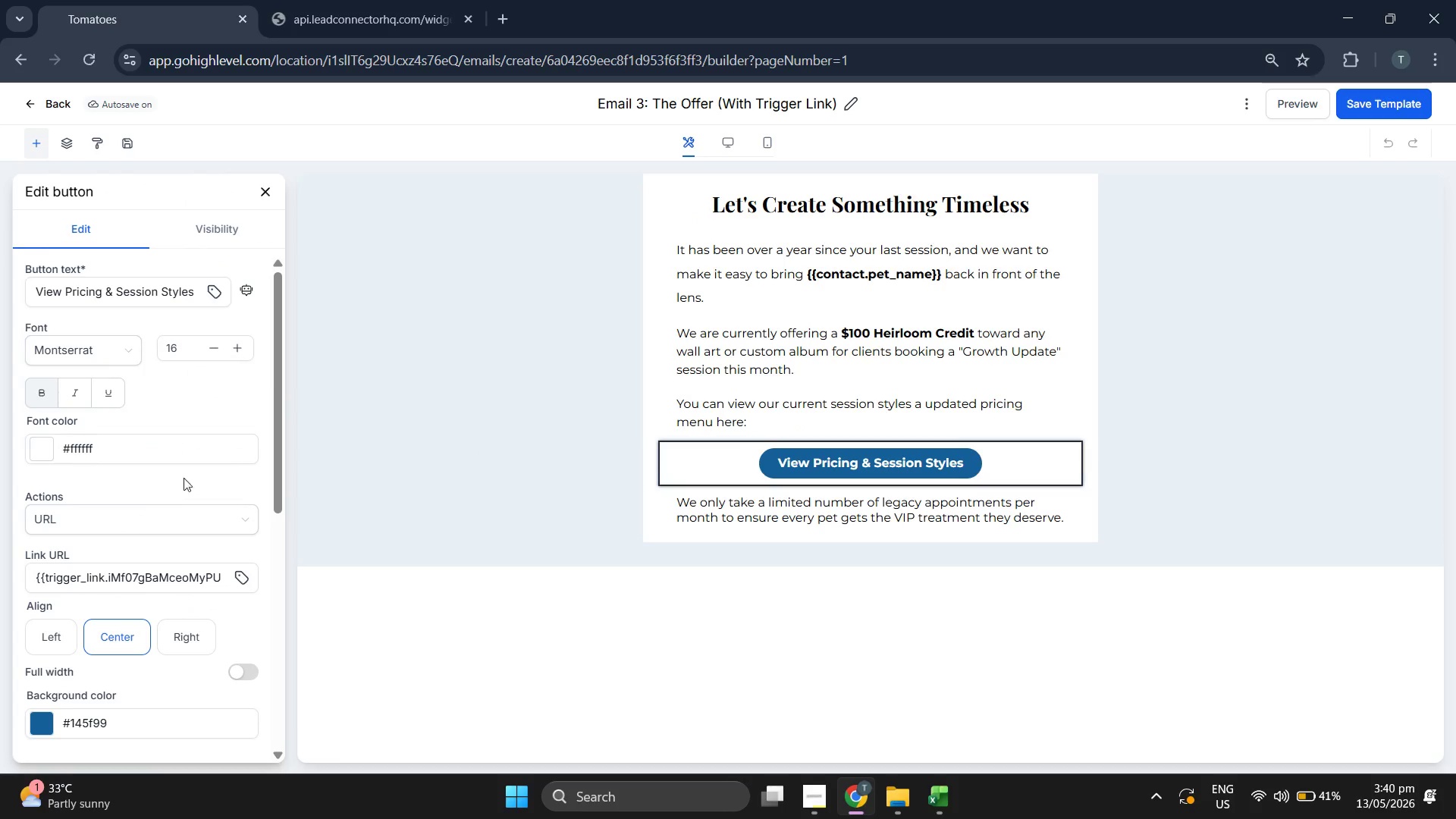 
left_click([111, 385])
 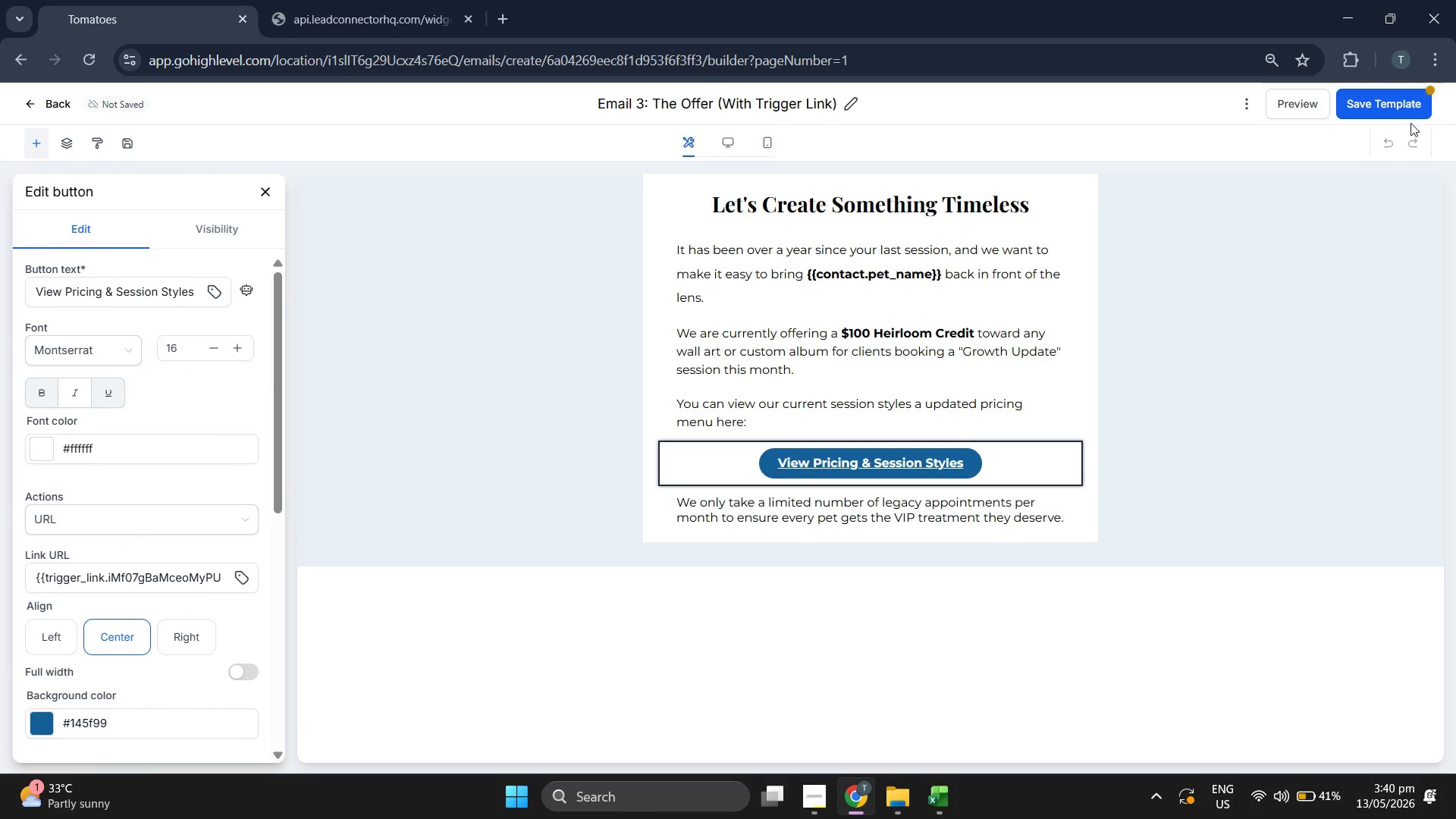 
left_click([1414, 109])
 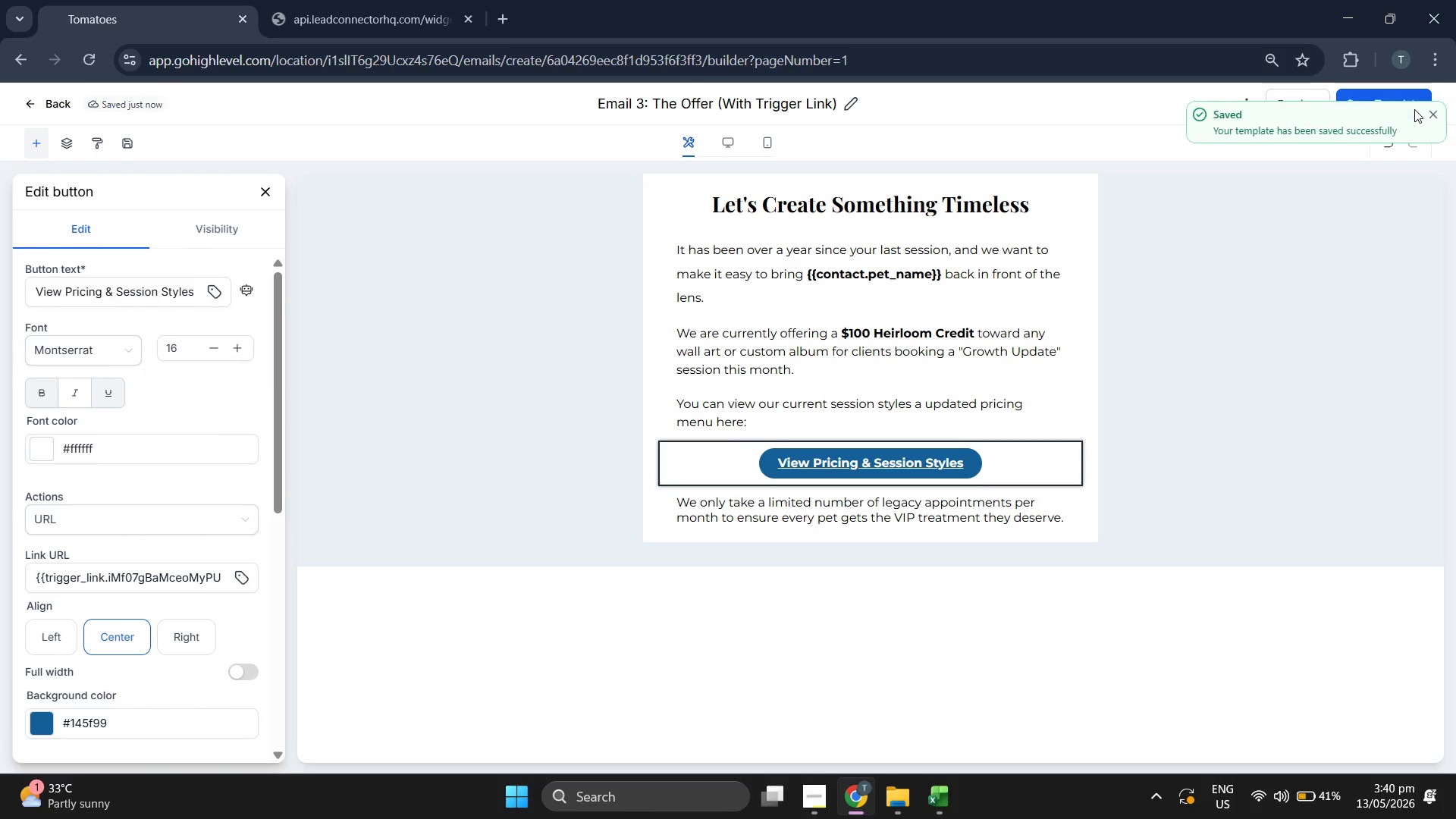 
left_click([1439, 115])
 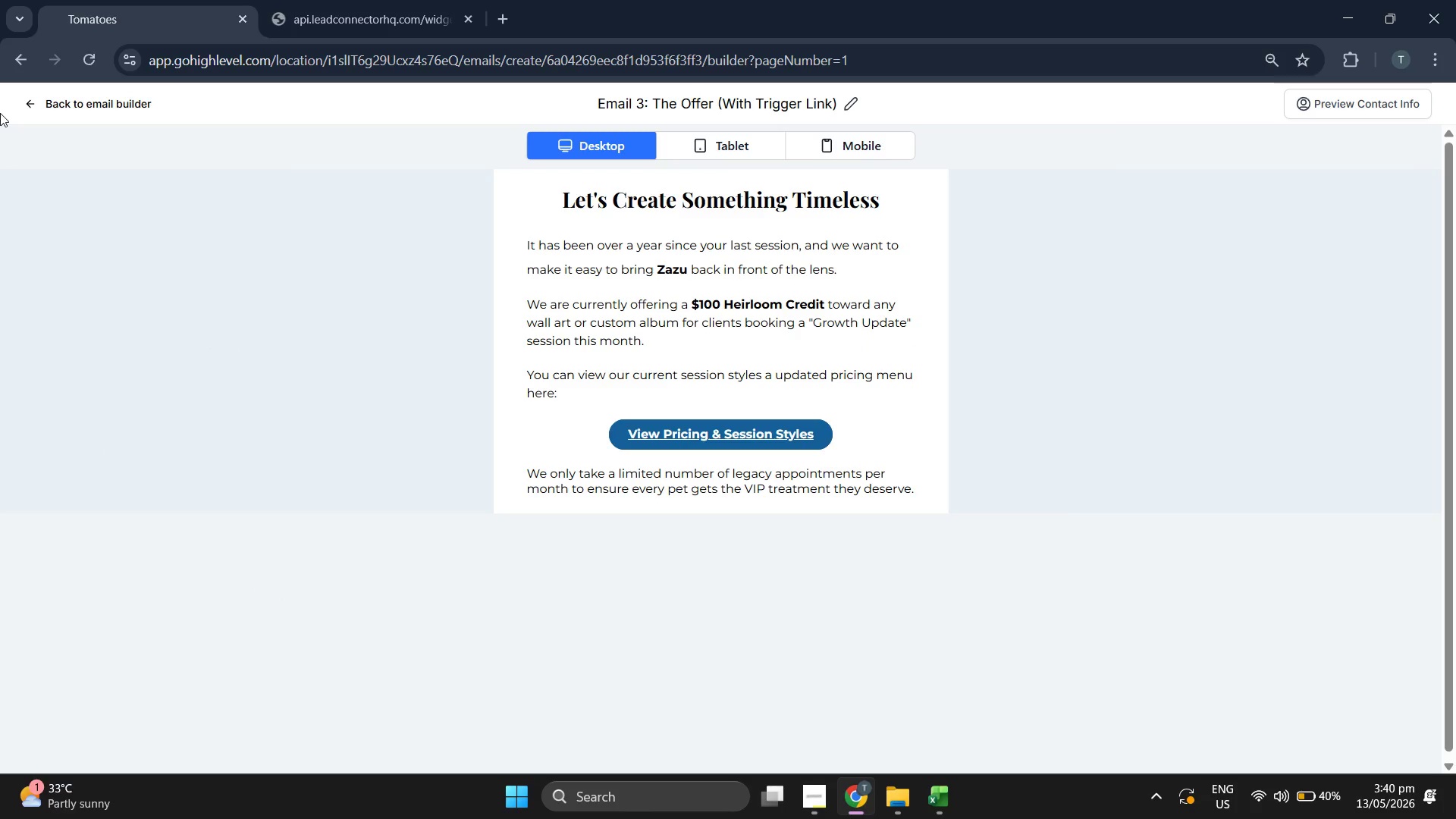 
double_click([34, 102])
 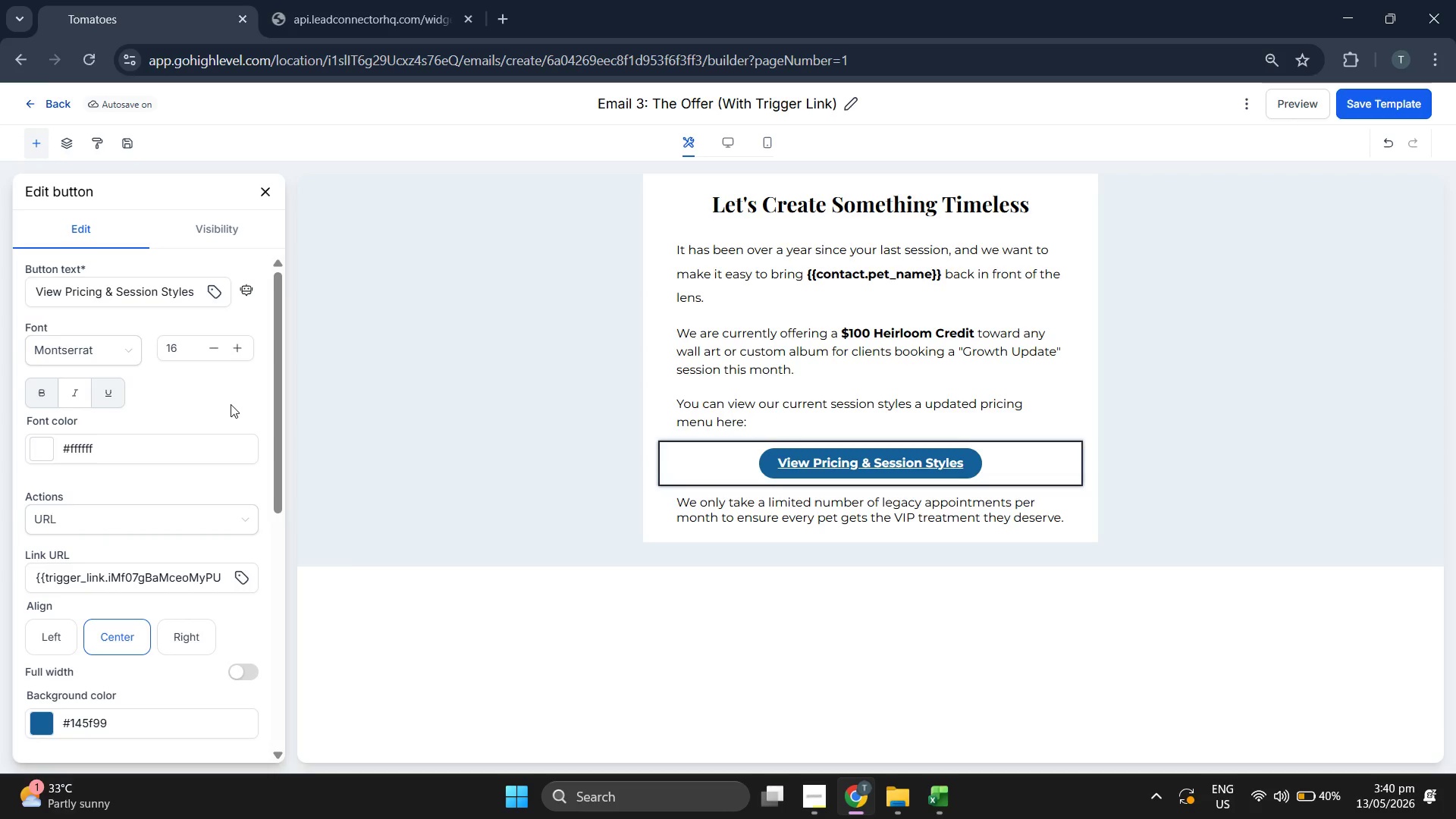 
left_click([118, 400])
 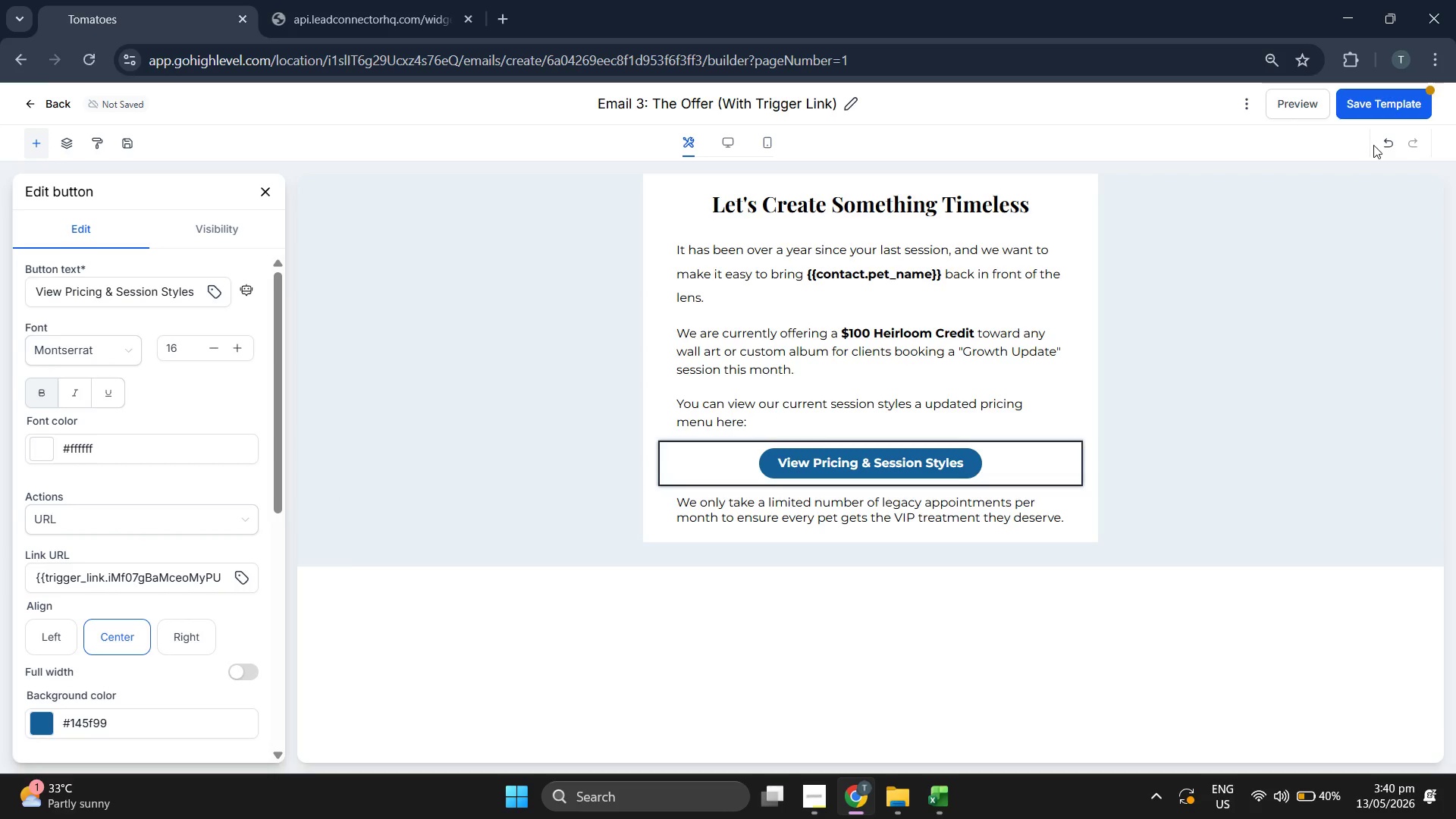 
left_click([1391, 111])
 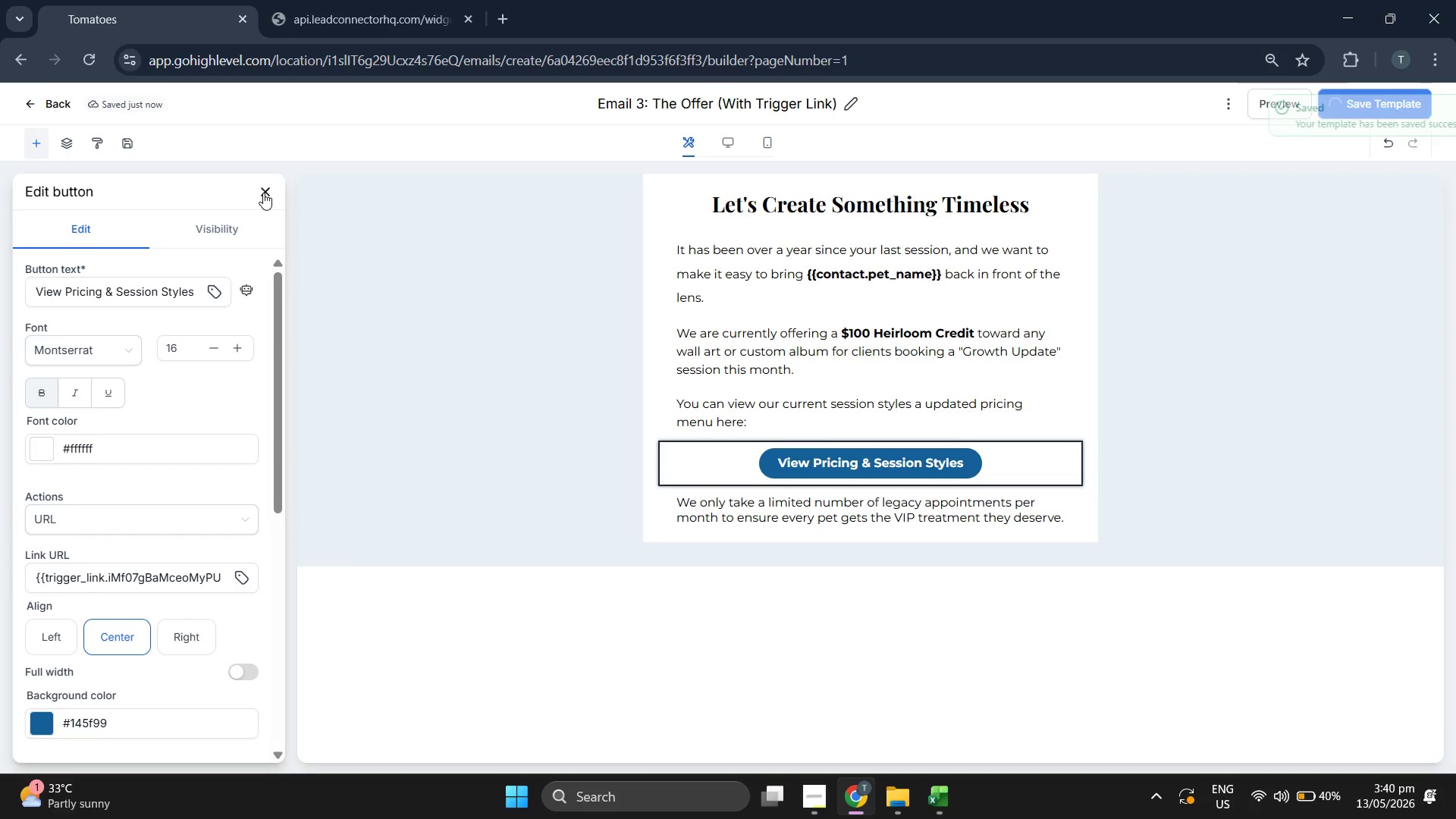 
left_click([263, 193])
 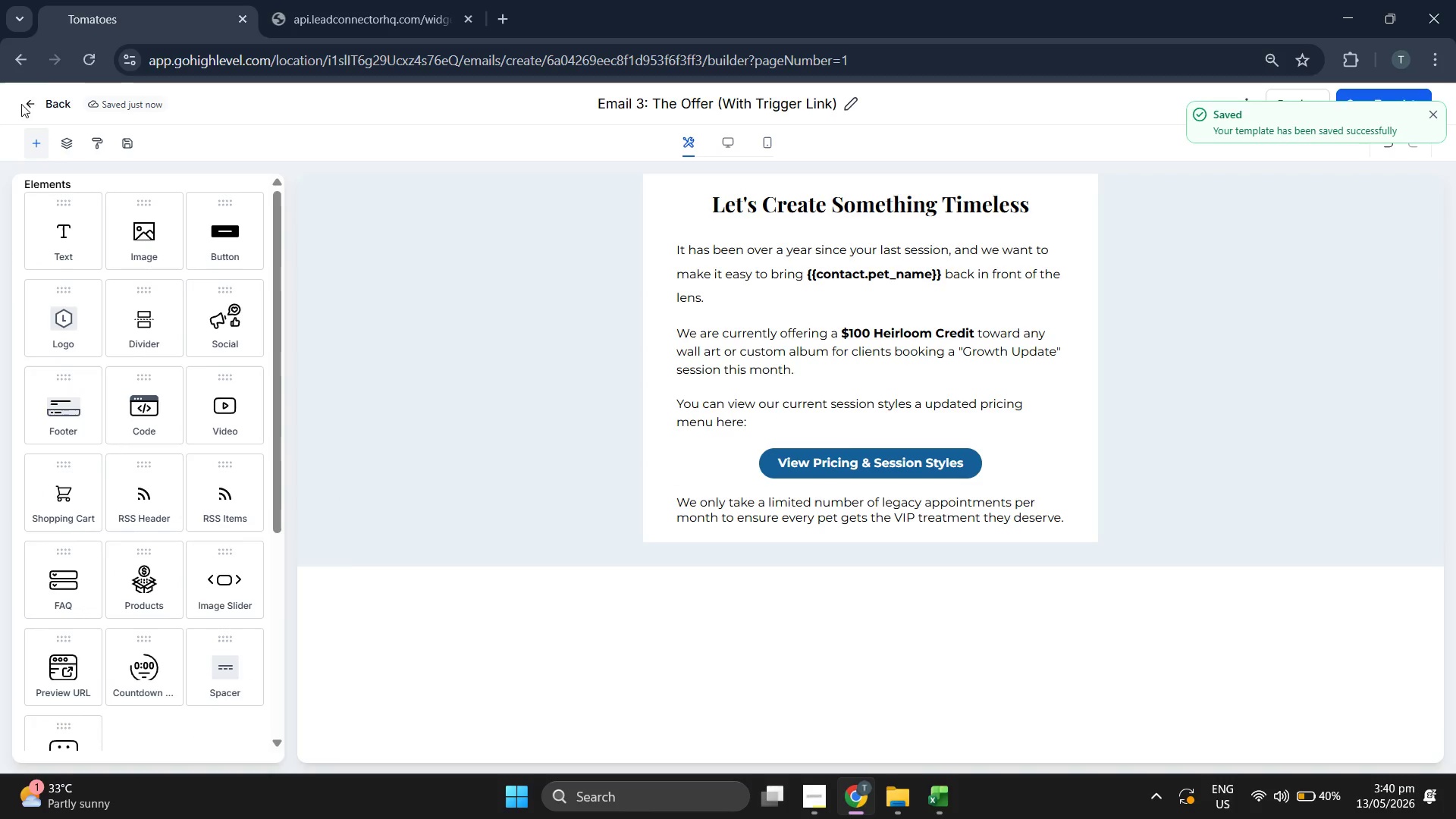 
left_click([27, 100])
 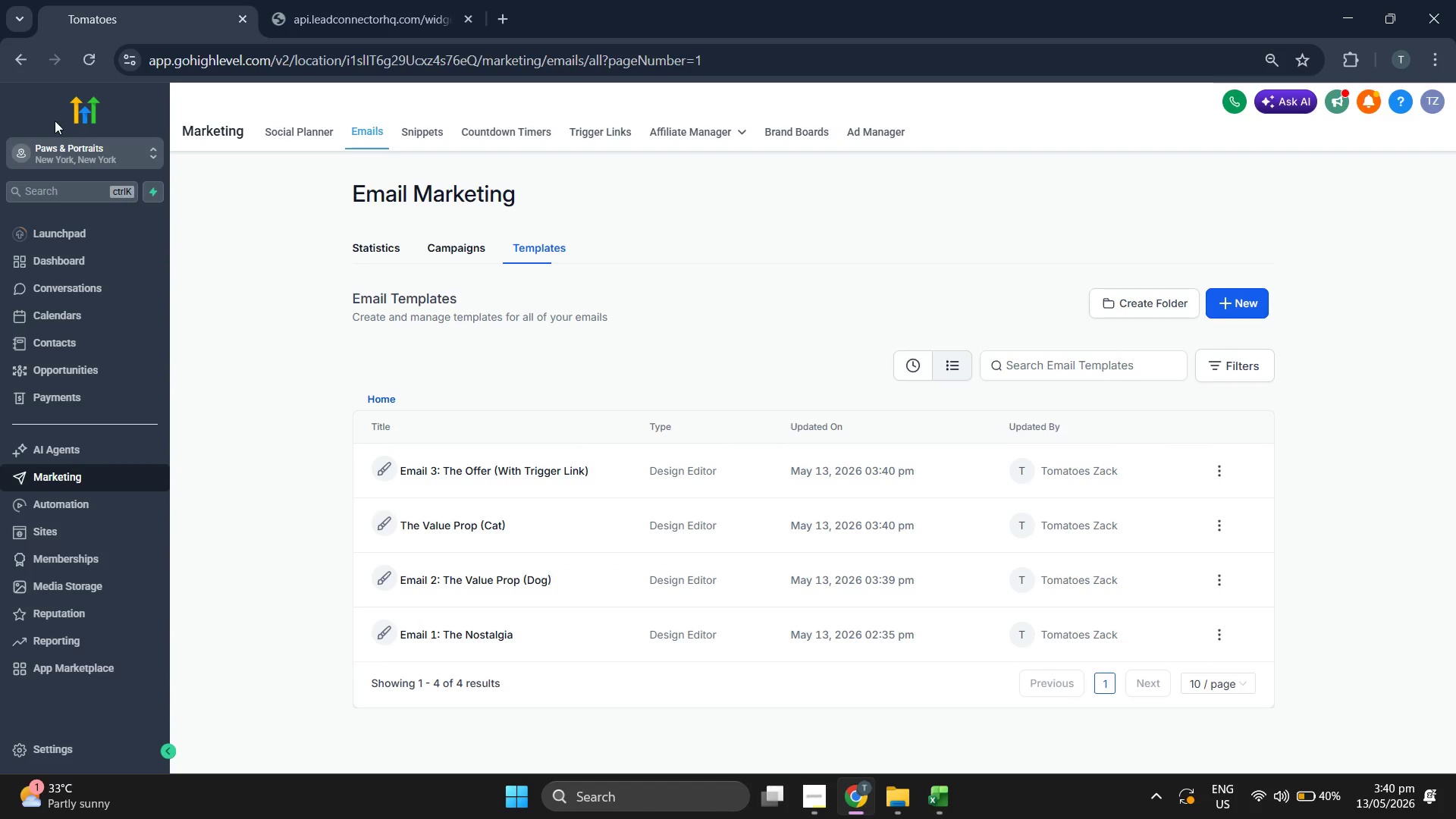 
wait(5.42)
 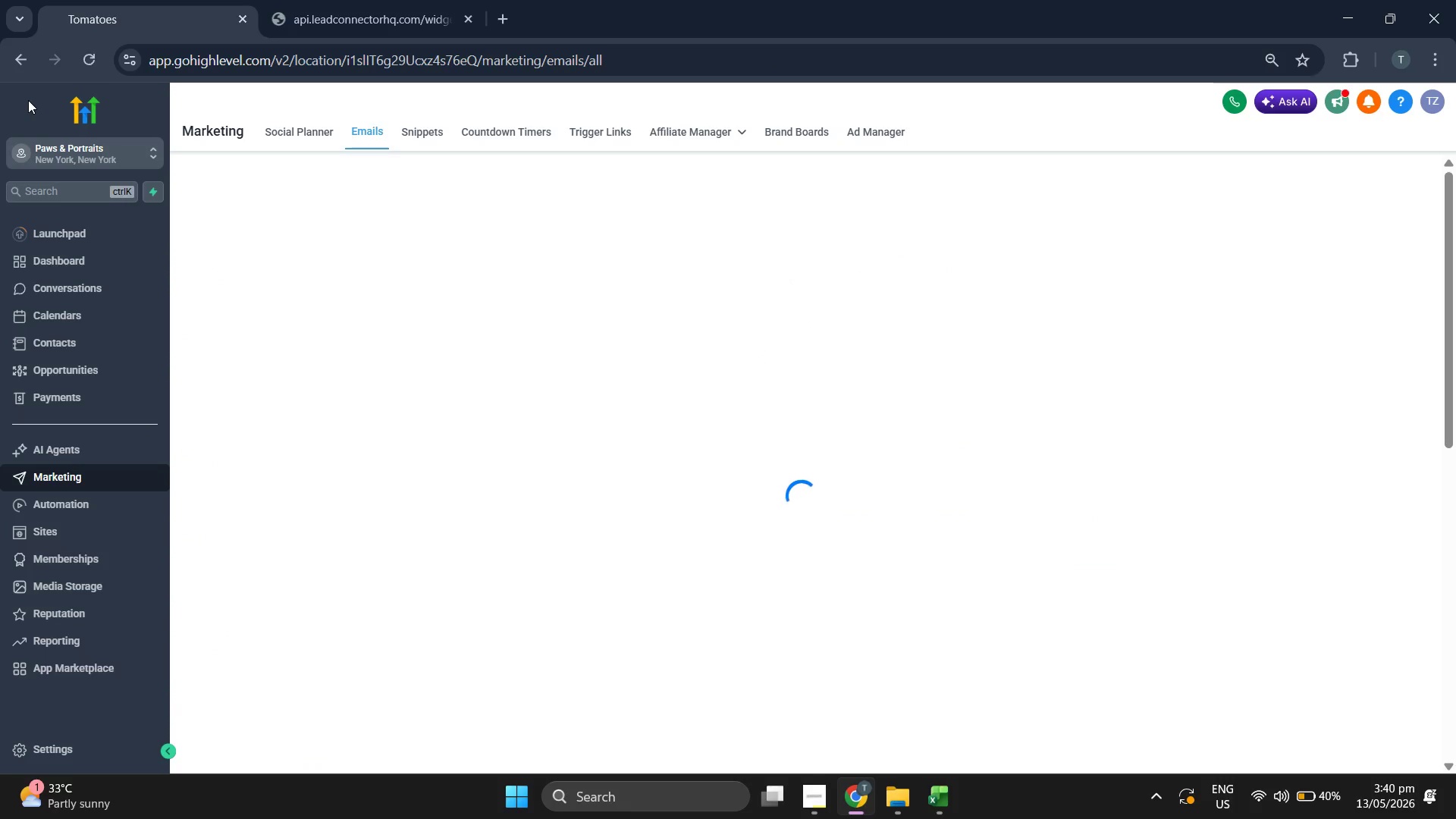 
left_click([96, 344])
 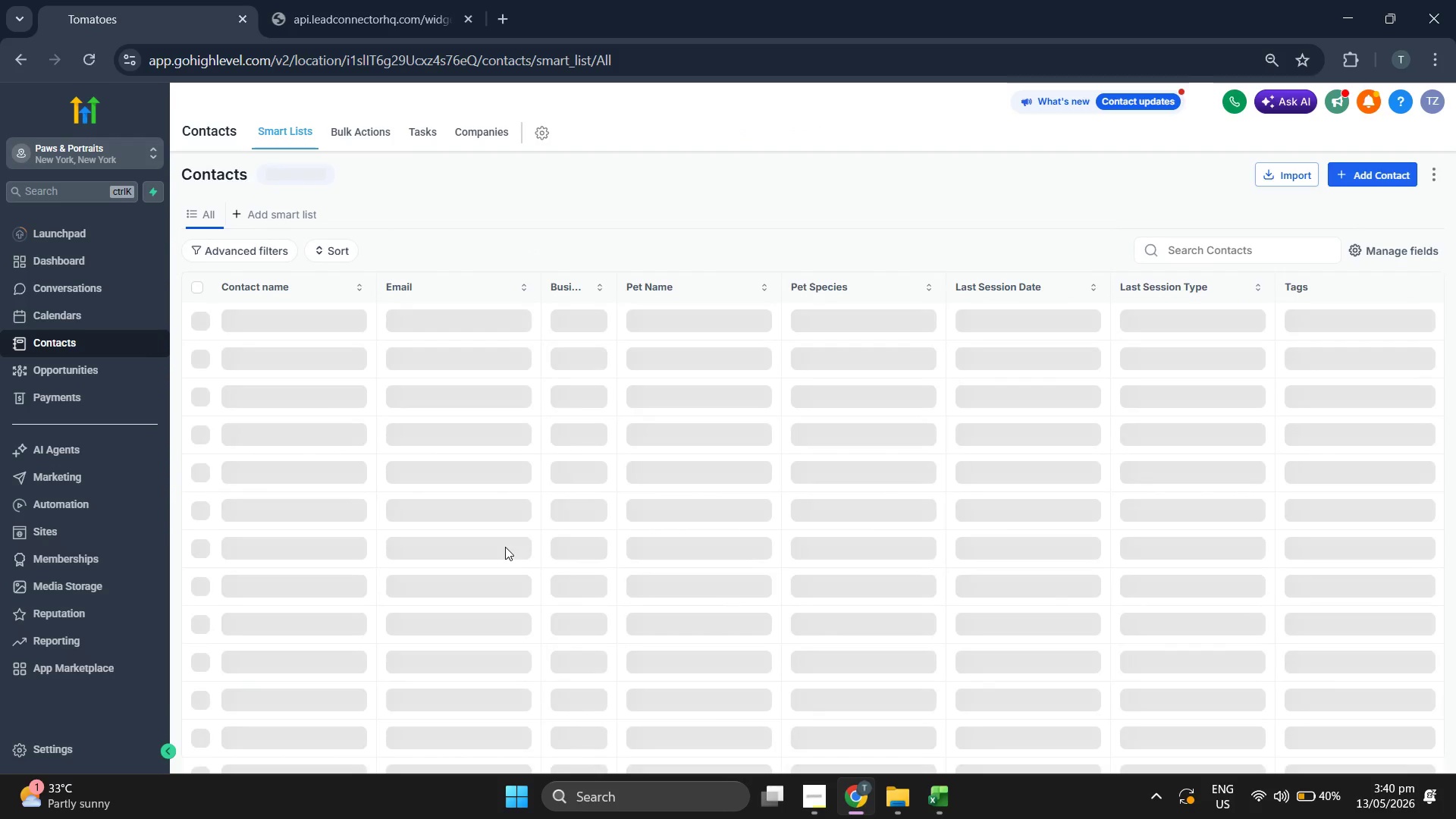 
scroll: coordinate [908, 582], scroll_direction: down, amount: 4.0
 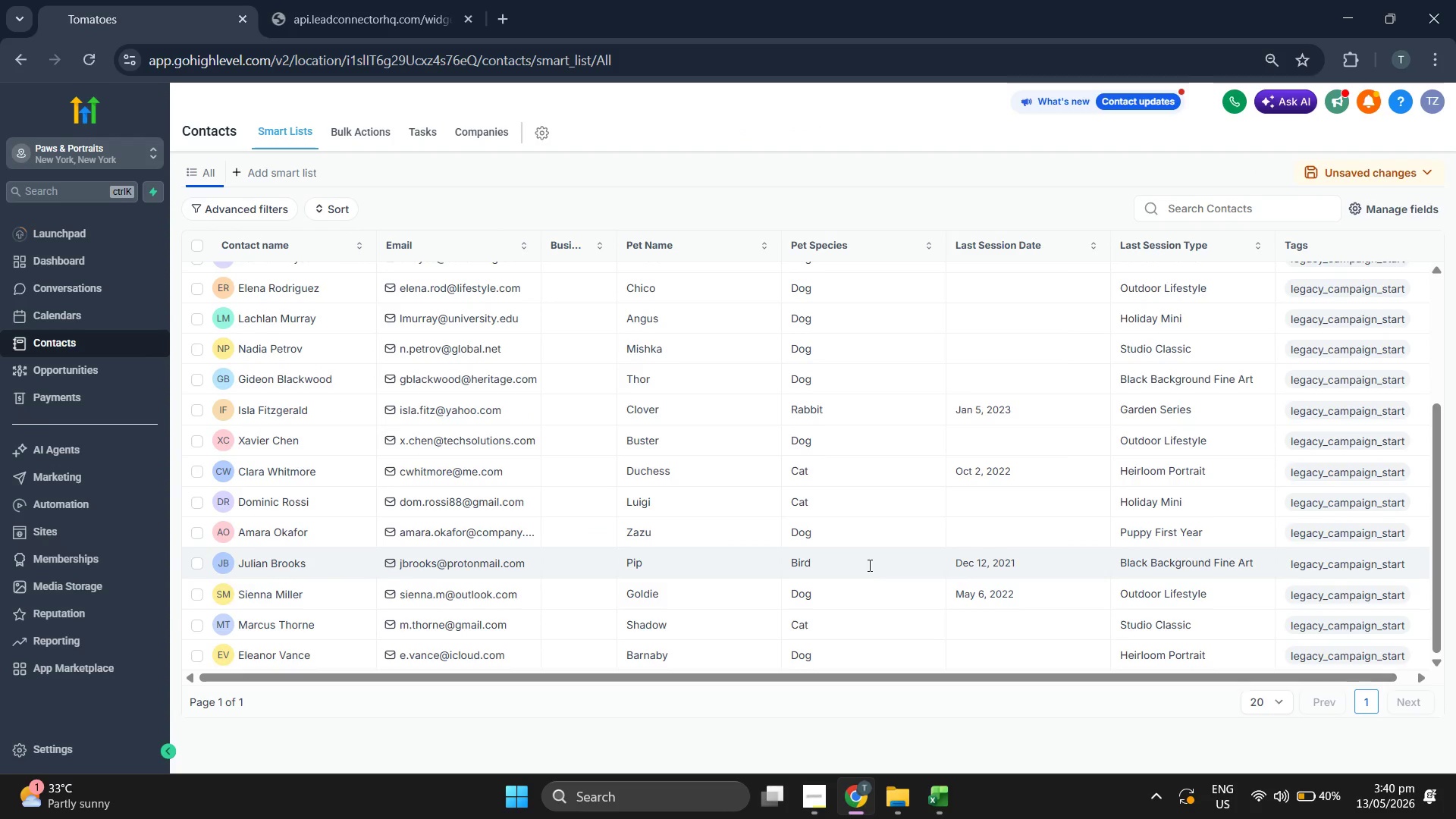 
scroll: coordinate [868, 565], scroll_direction: up, amount: 2.0
 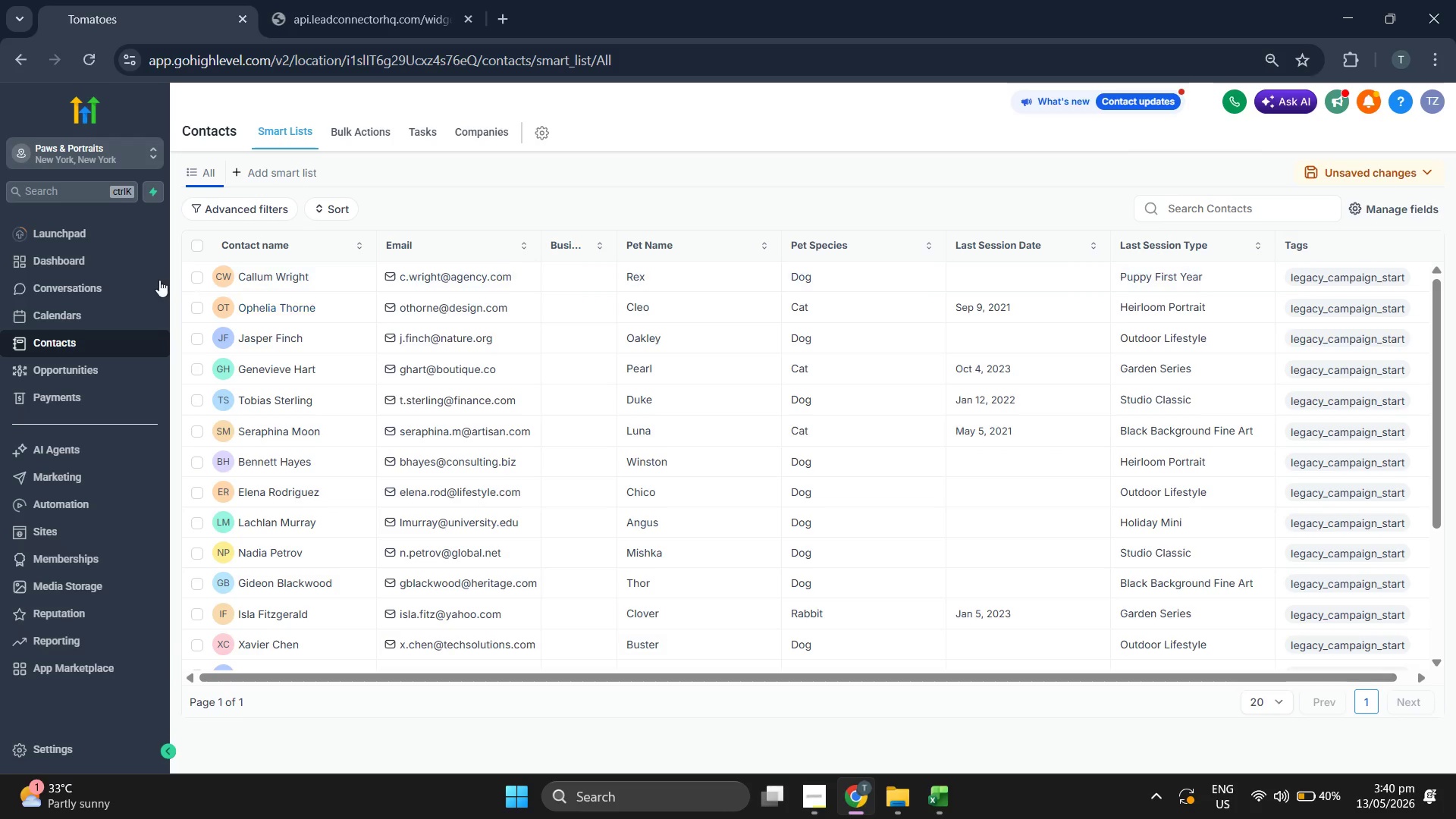 
left_click([119, 315])
 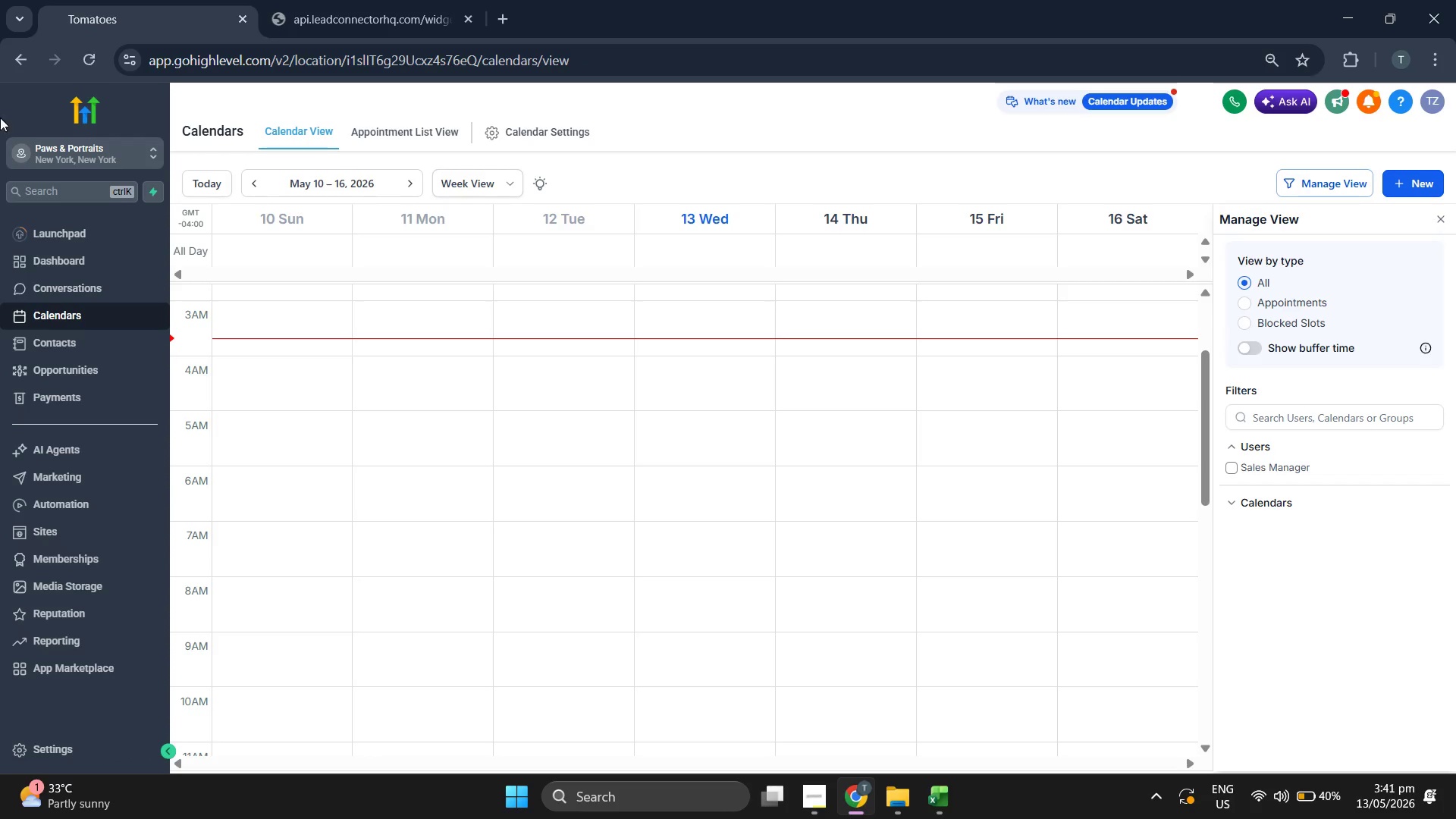 
wait(5.33)
 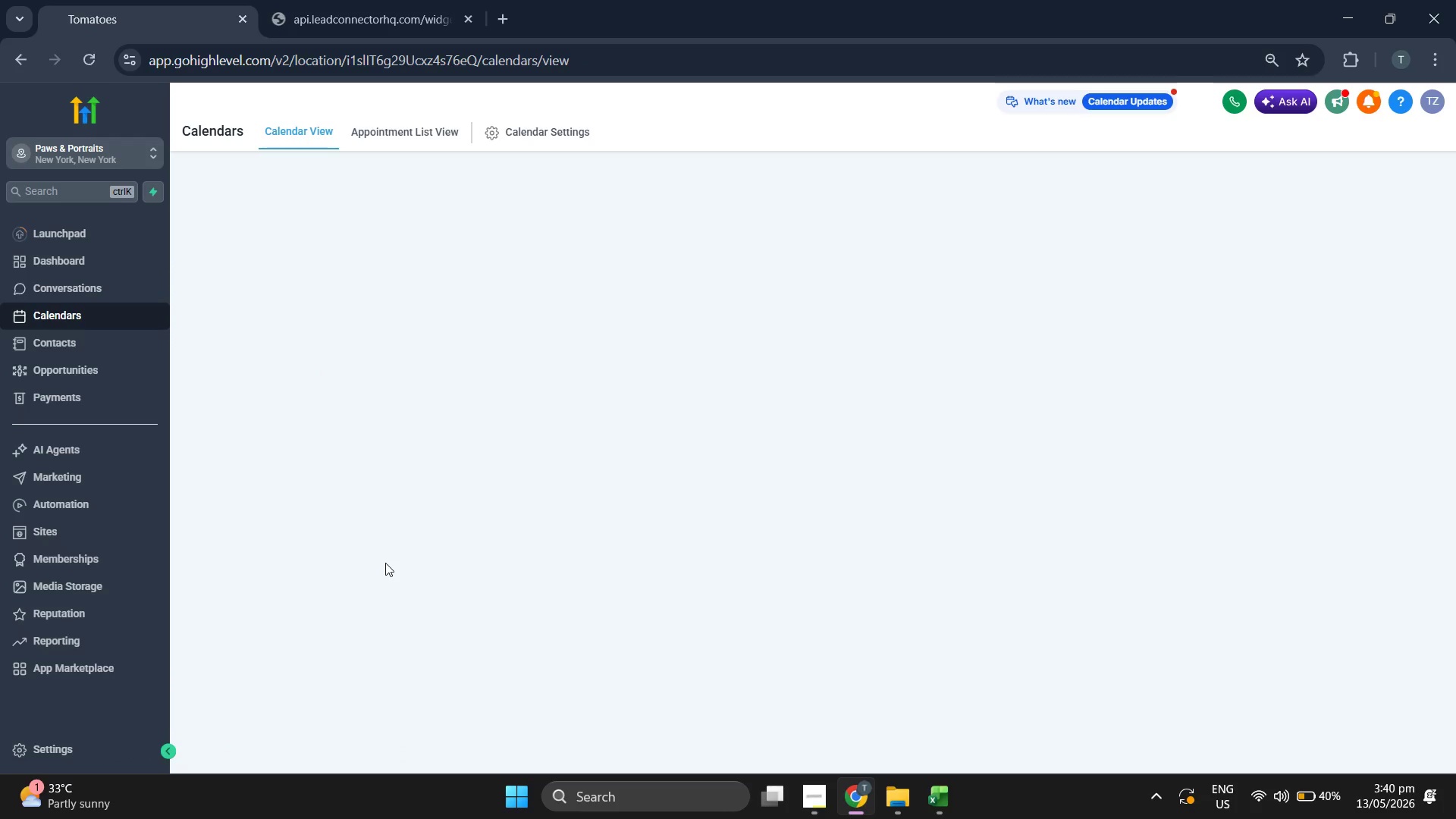 
double_click([535, 122])
 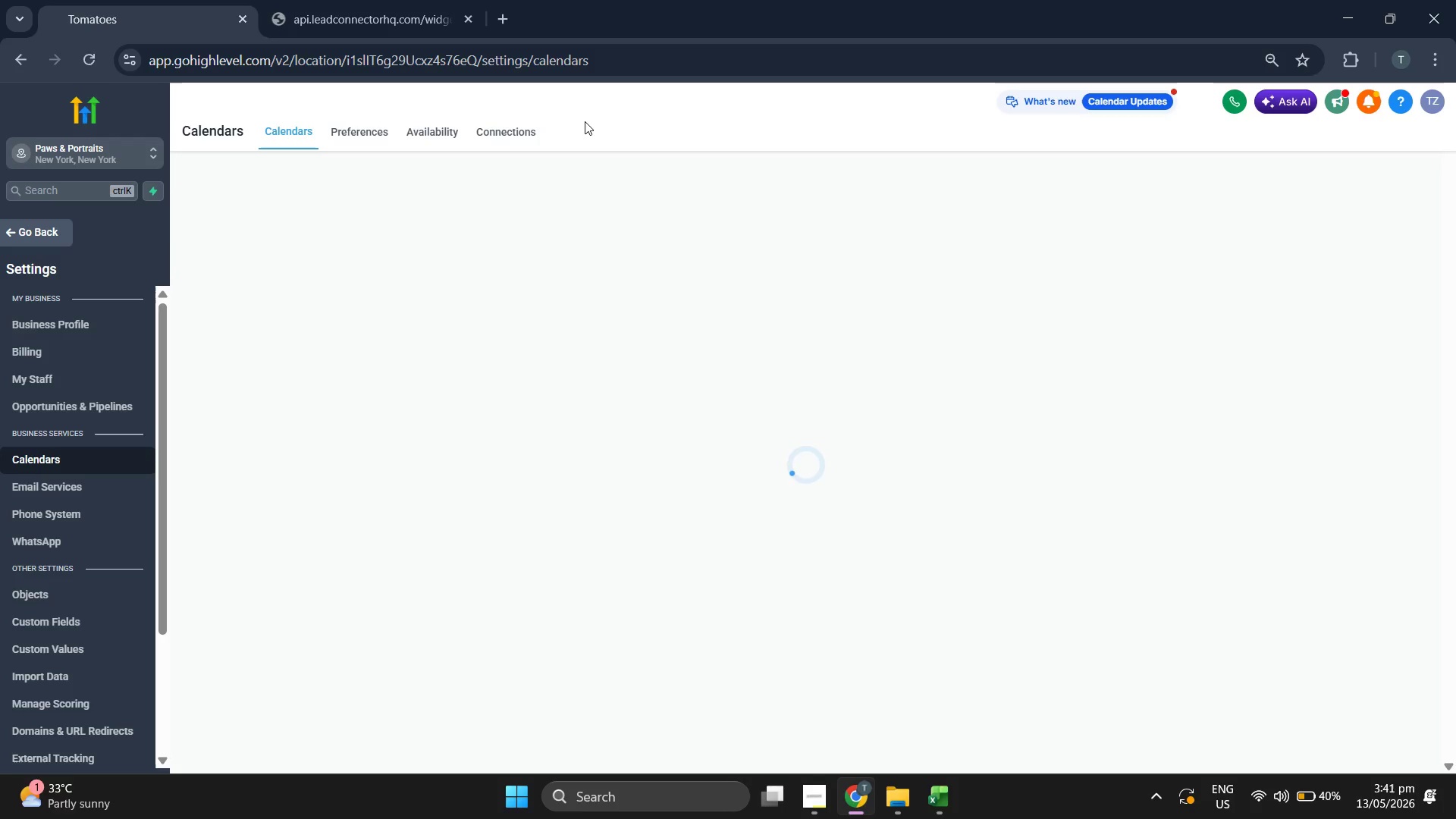 
wait(10.55)
 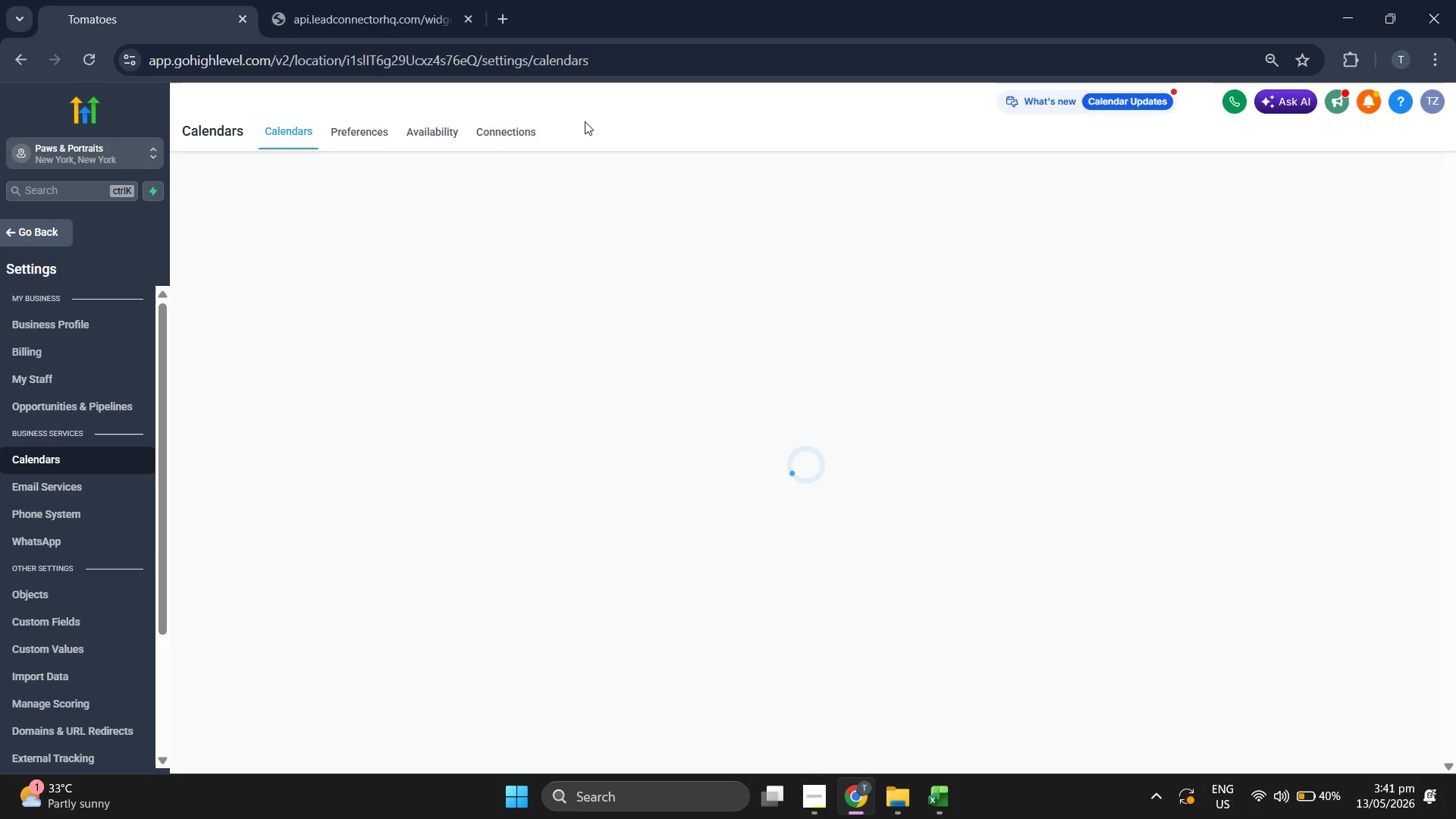 
scroll: coordinate [86, 535], scroll_direction: down, amount: 1.0
 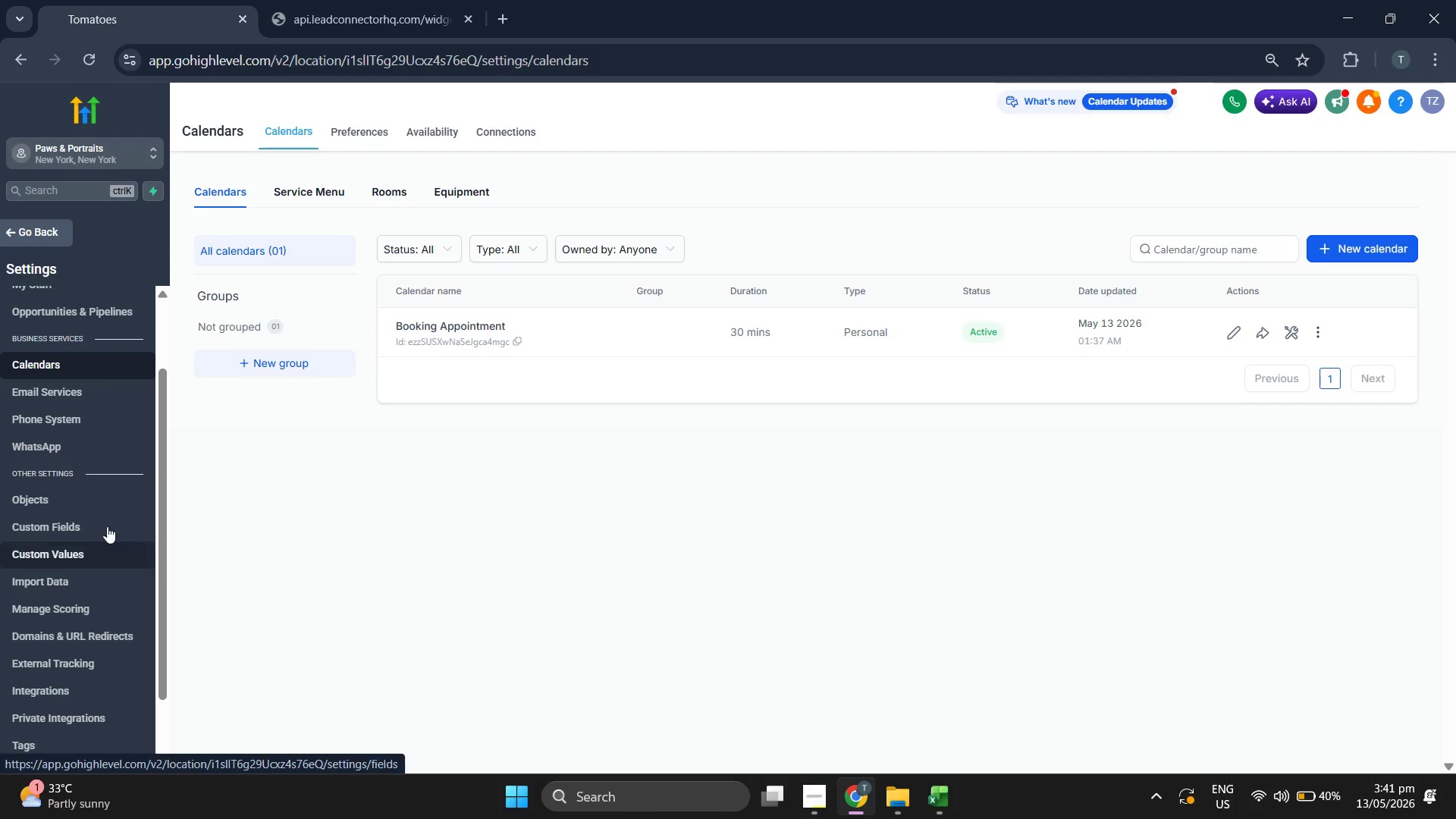 
left_click([106, 524])
 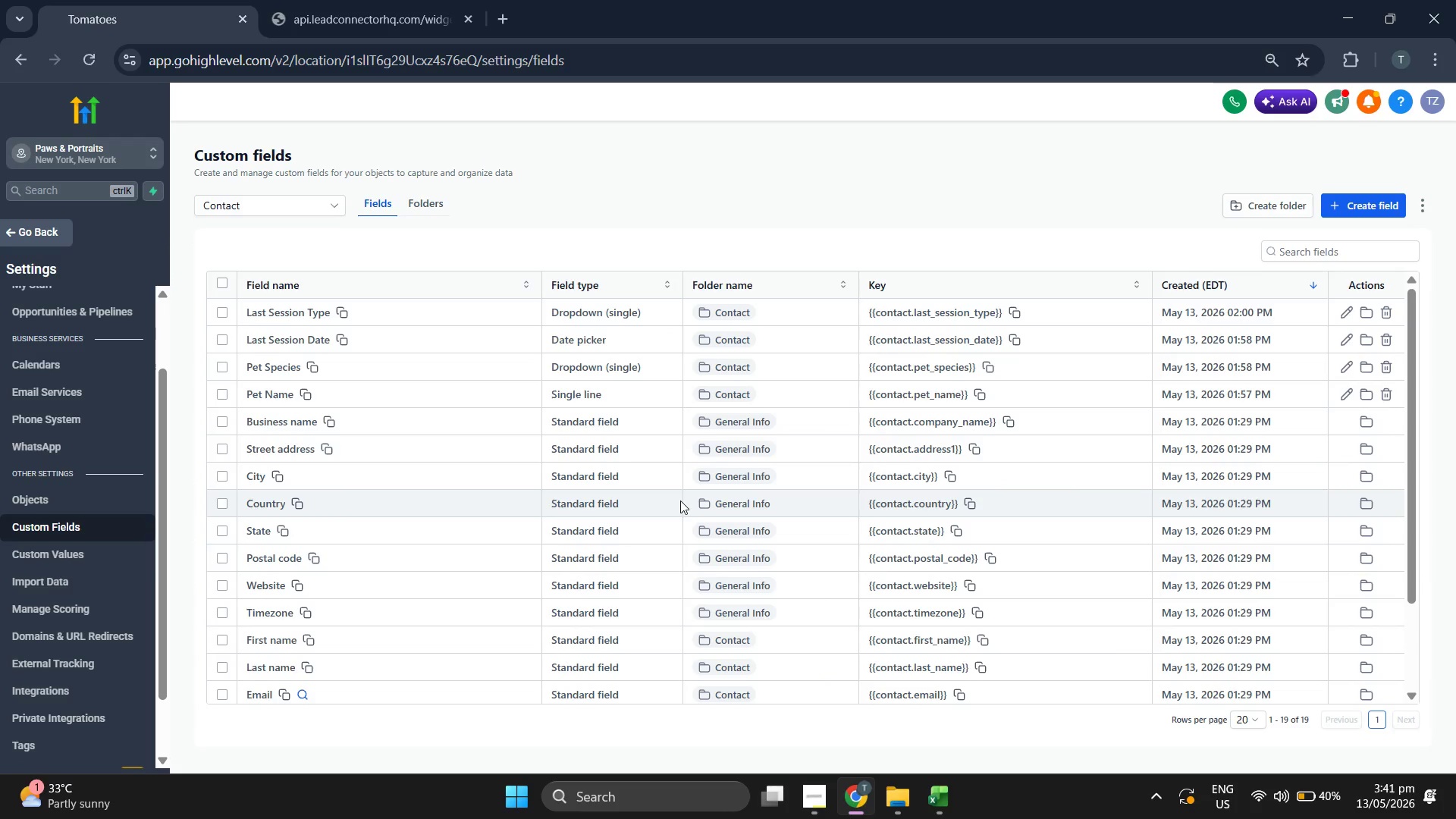 
wait(6.69)
 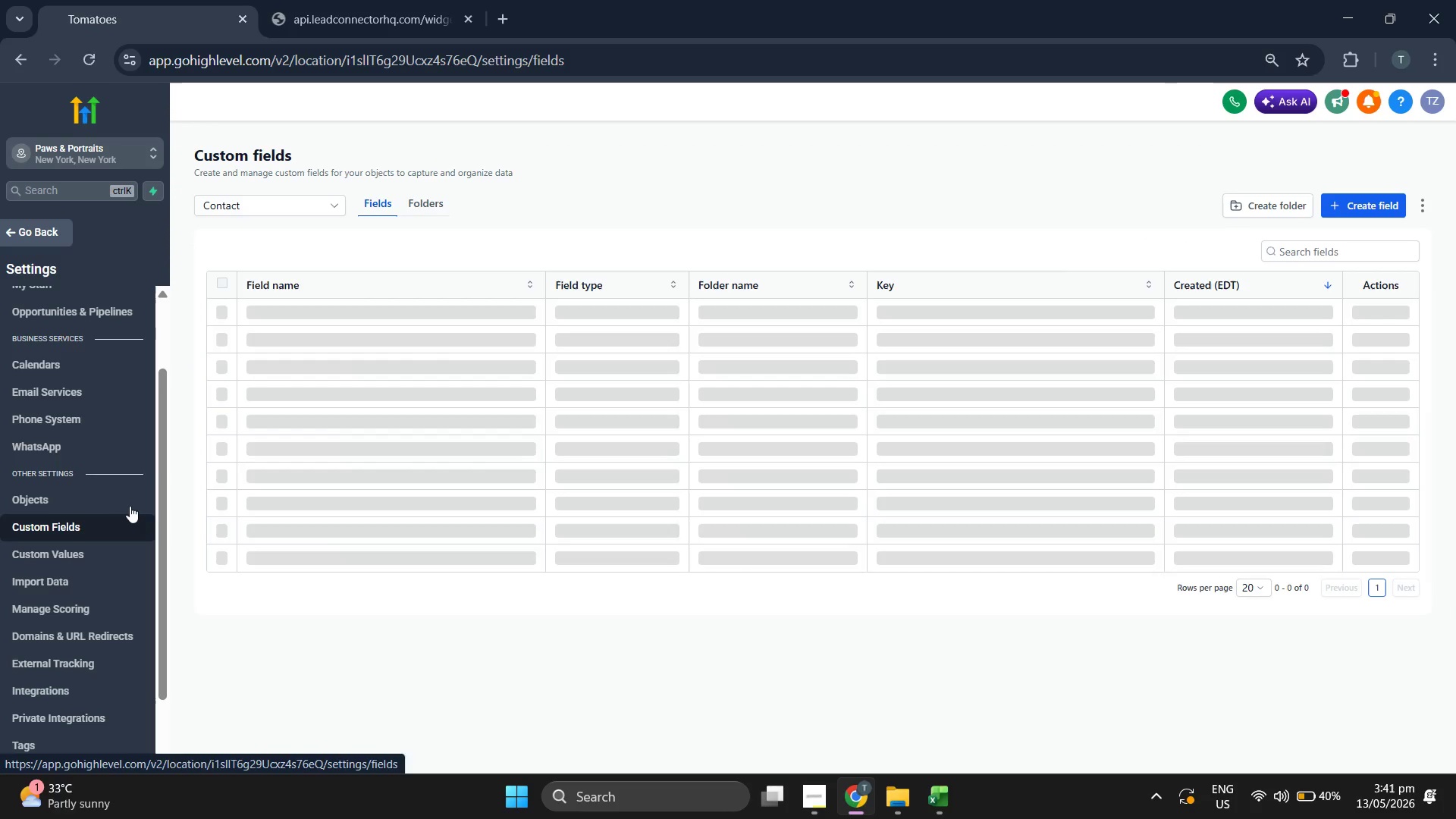 
scroll: coordinate [80, 641], scroll_direction: down, amount: 2.0
 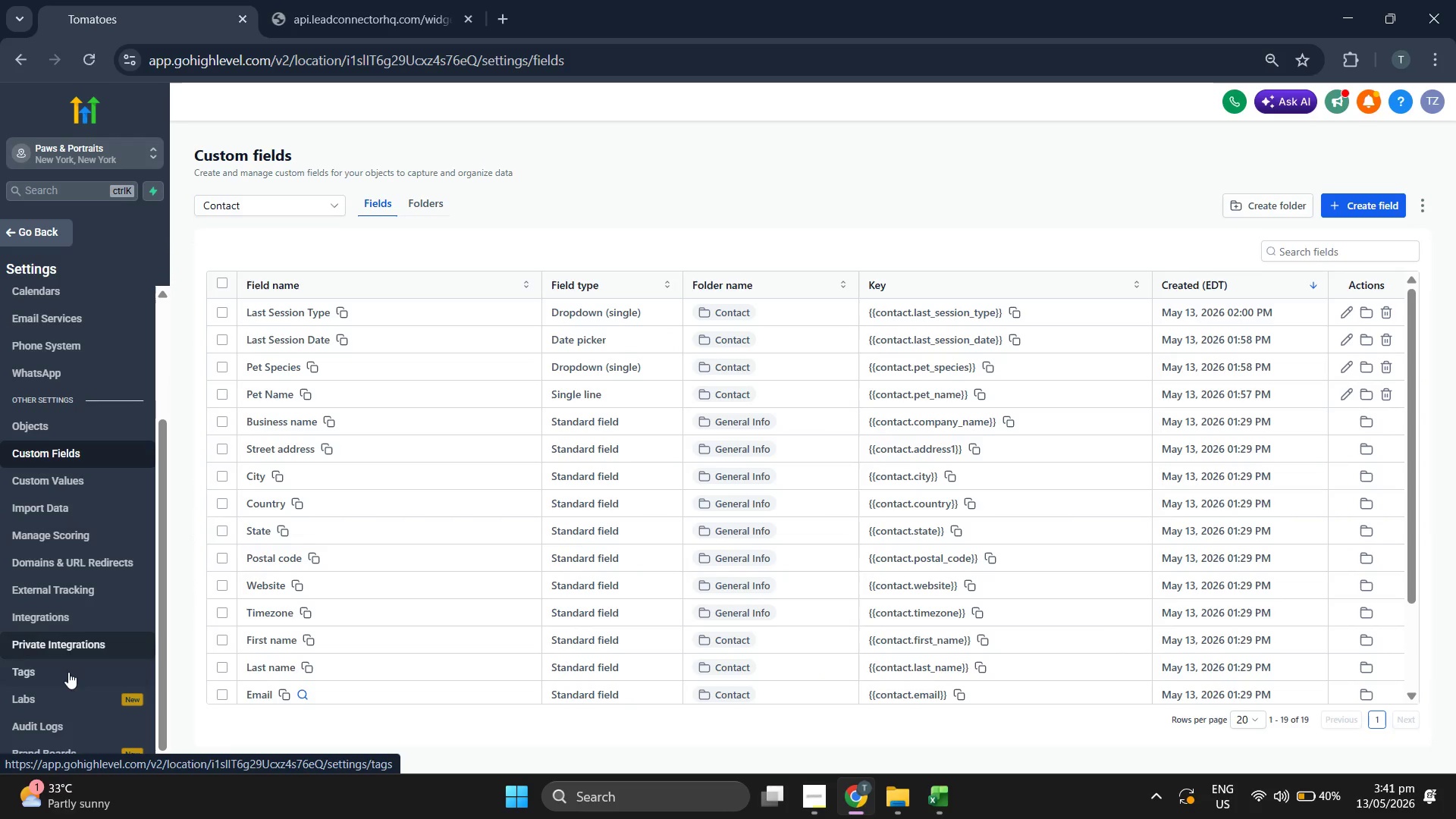 
left_click([67, 672])
 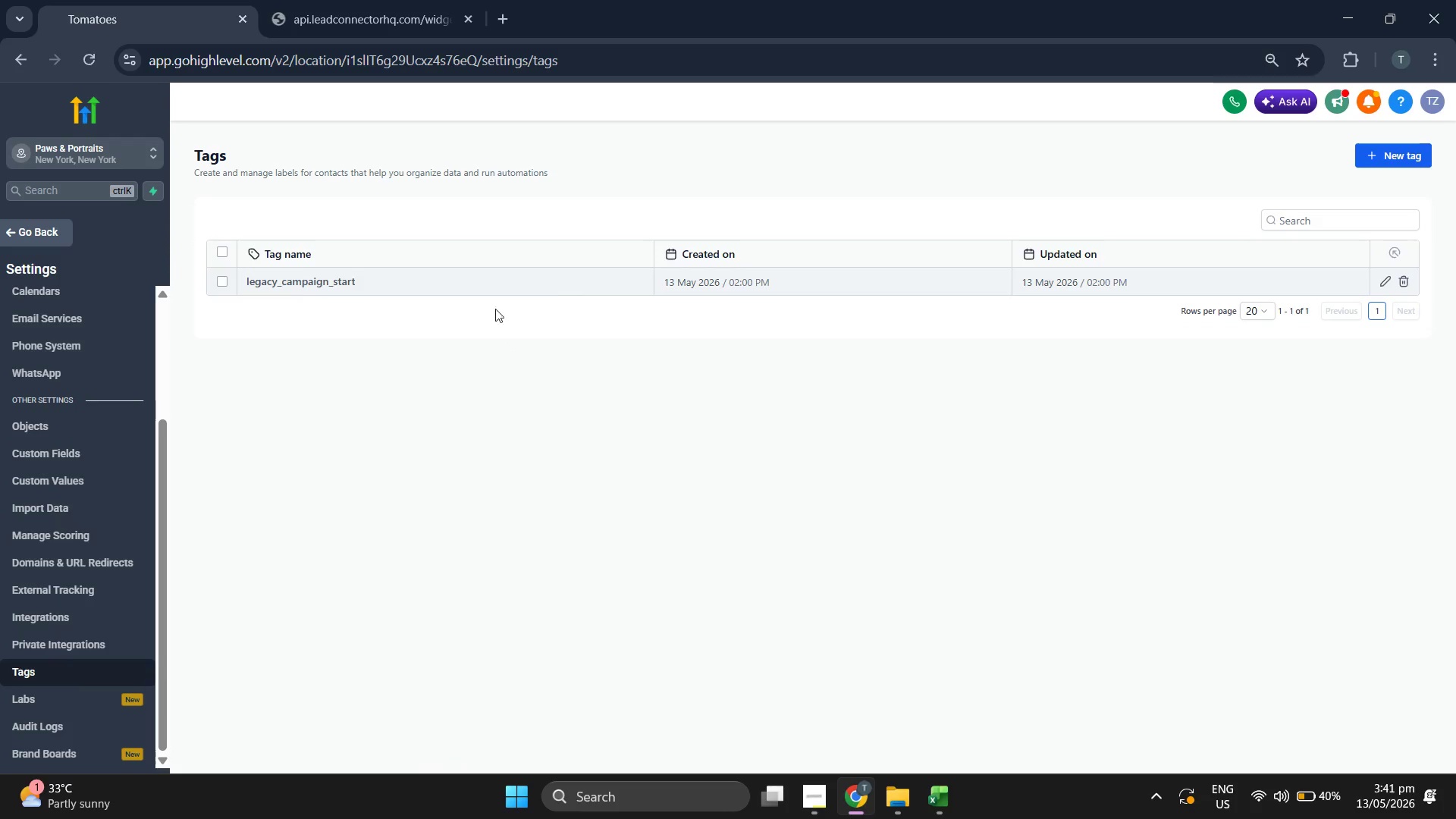 
wait(6.03)
 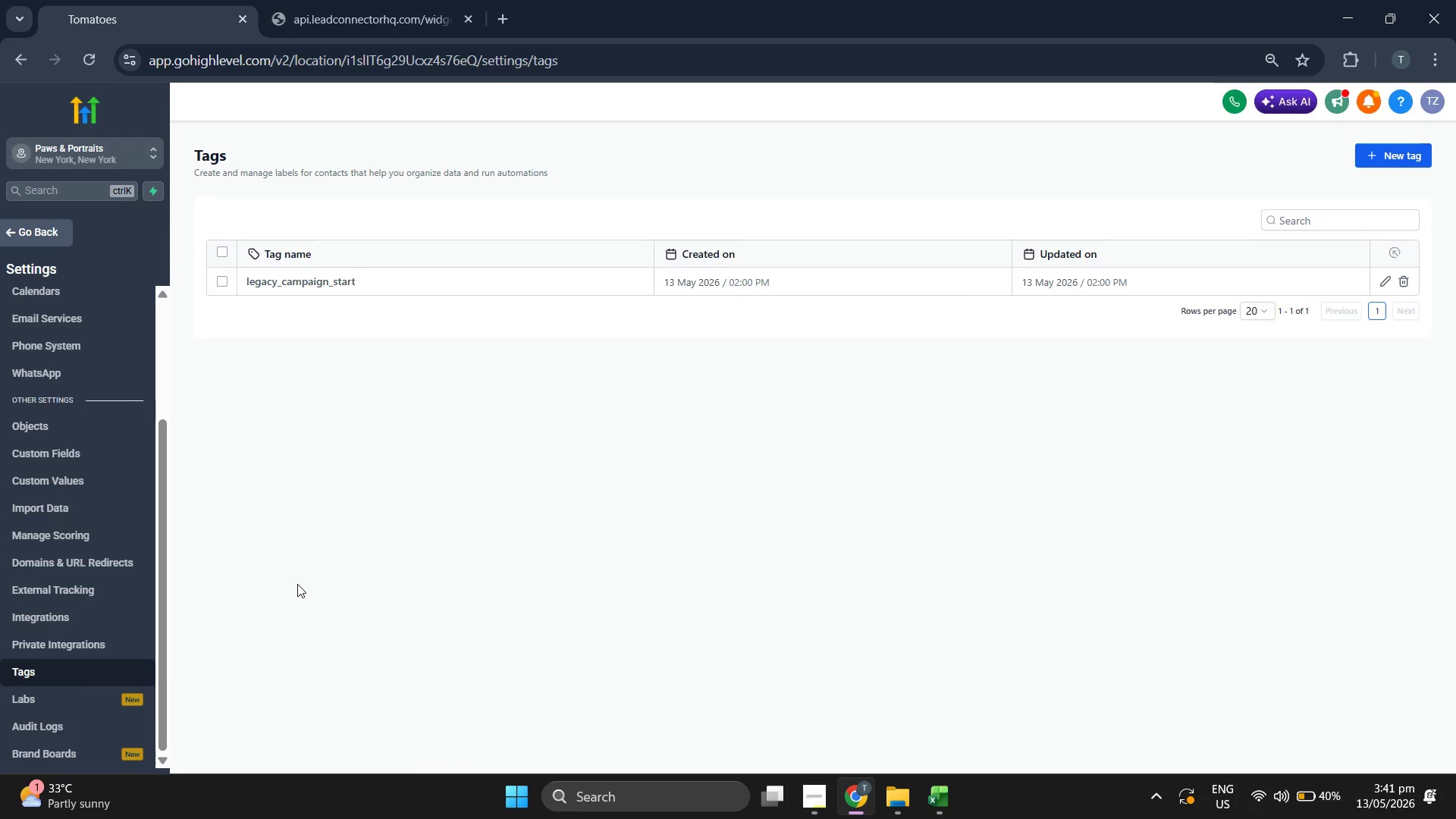 
left_click([100, 453])
 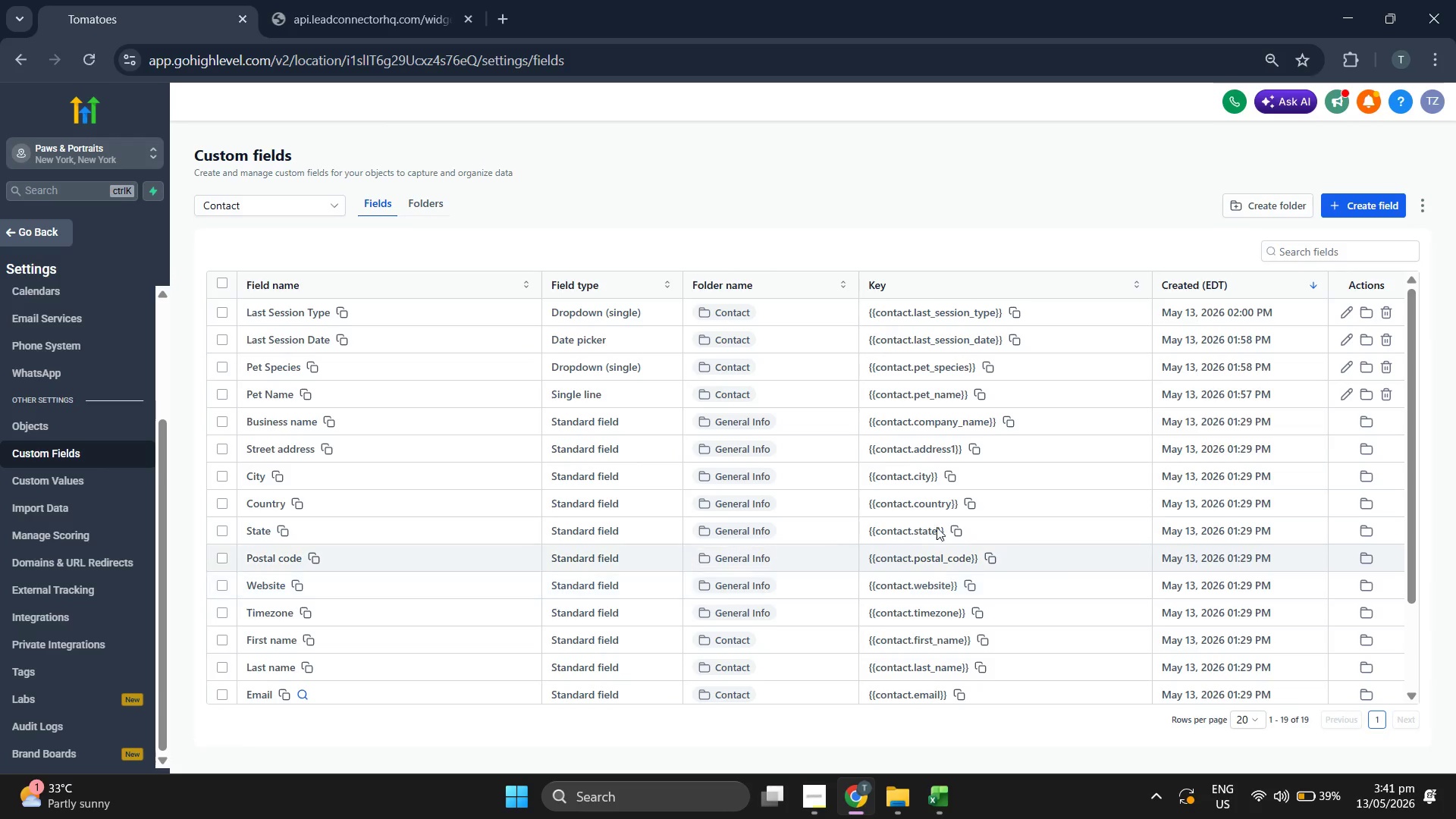 
wait(20.33)
 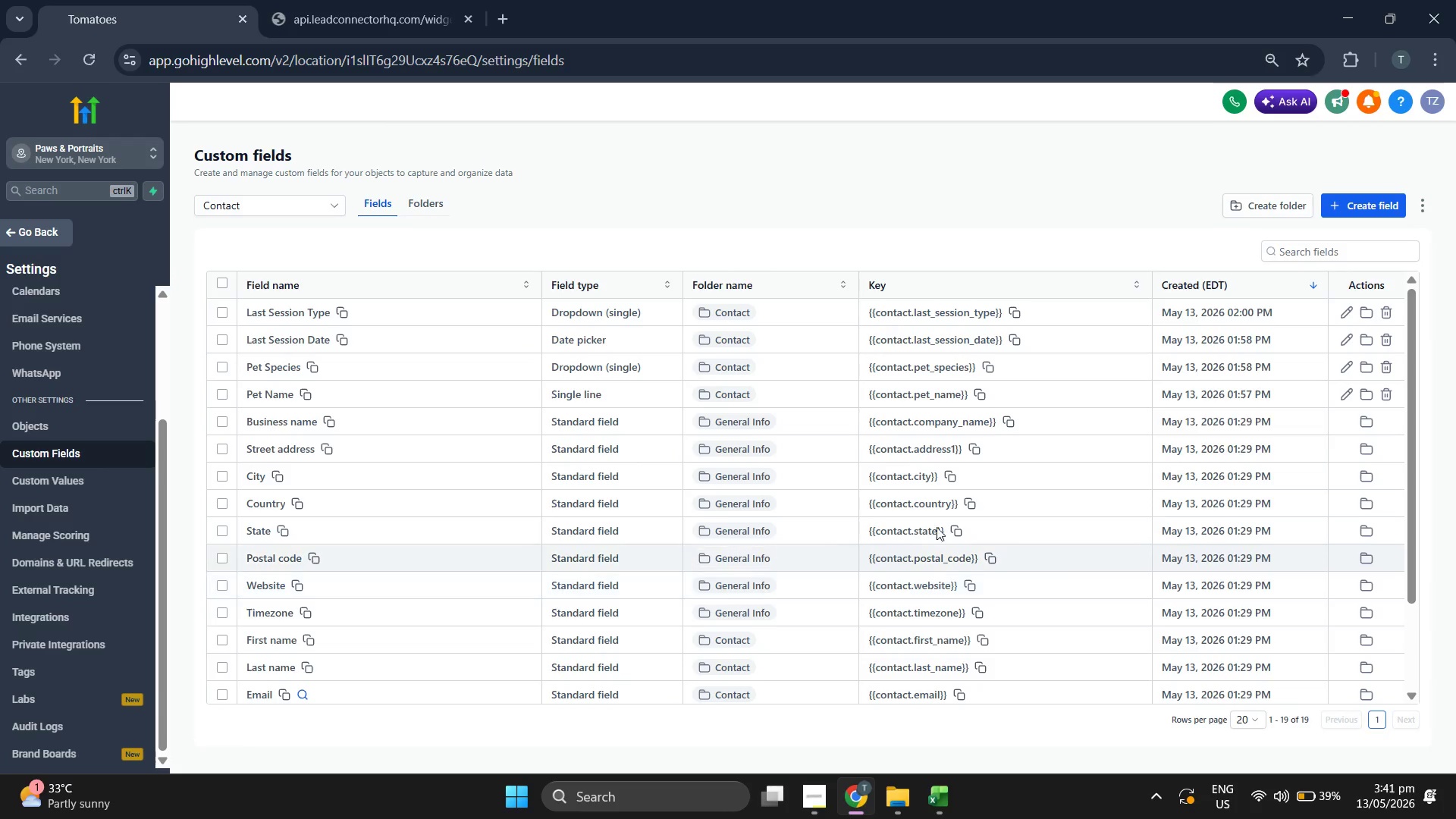 
scroll: coordinate [86, 297], scroll_direction: up, amount: 2.0
 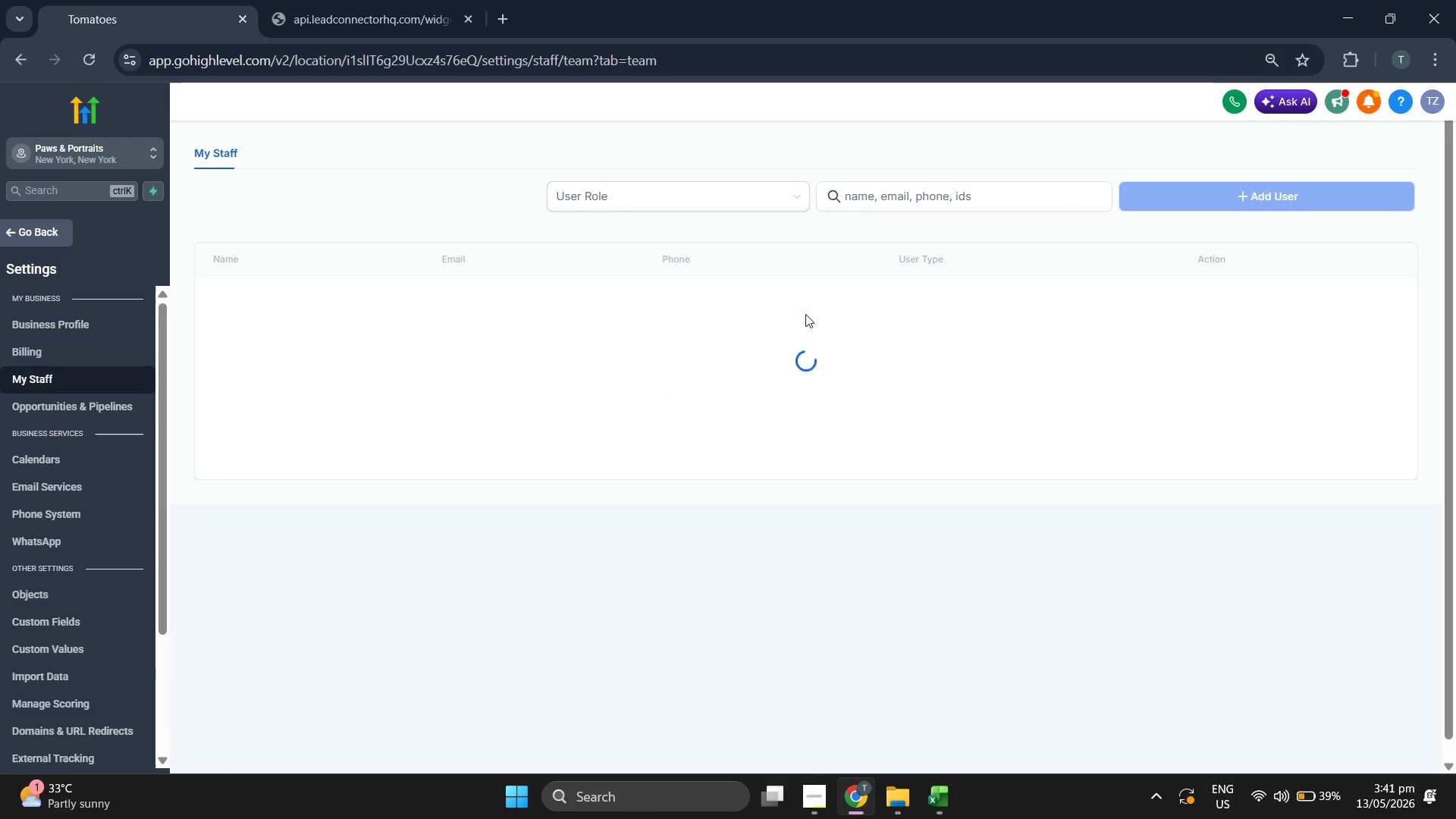 
wait(6.49)
 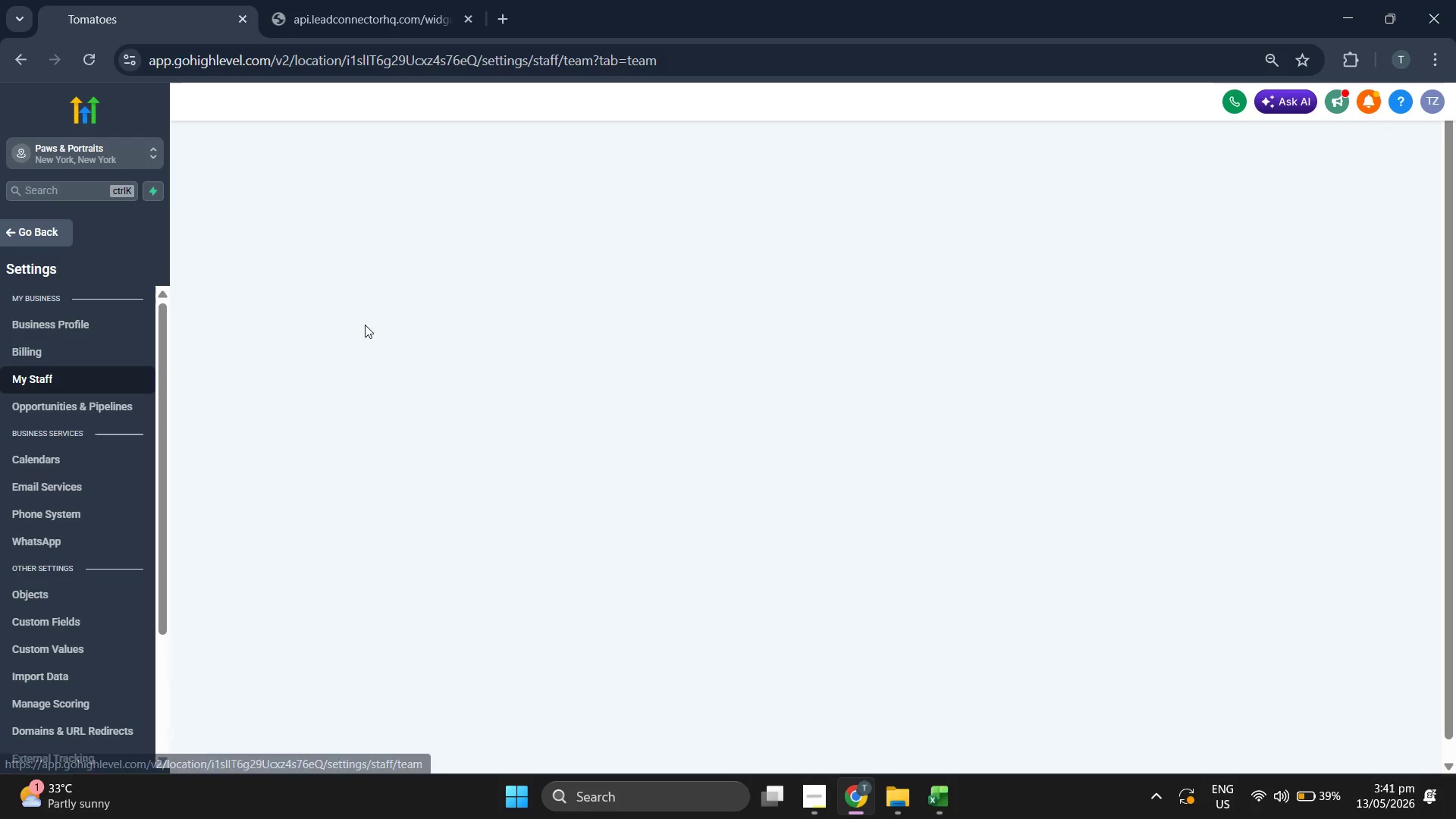 
left_click([1203, 307])
 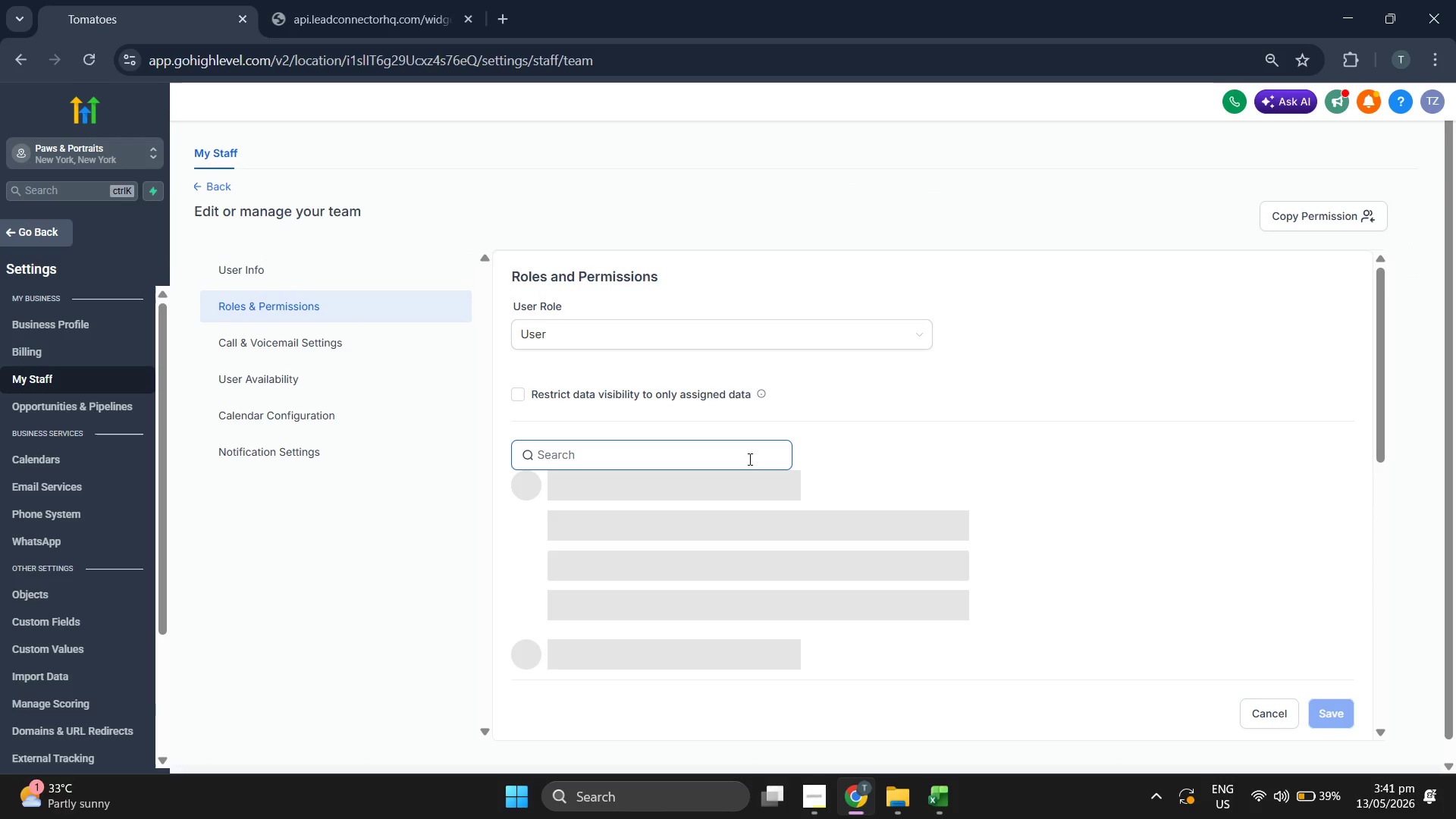 
scroll: coordinate [1033, 515], scroll_direction: down, amount: 11.0
 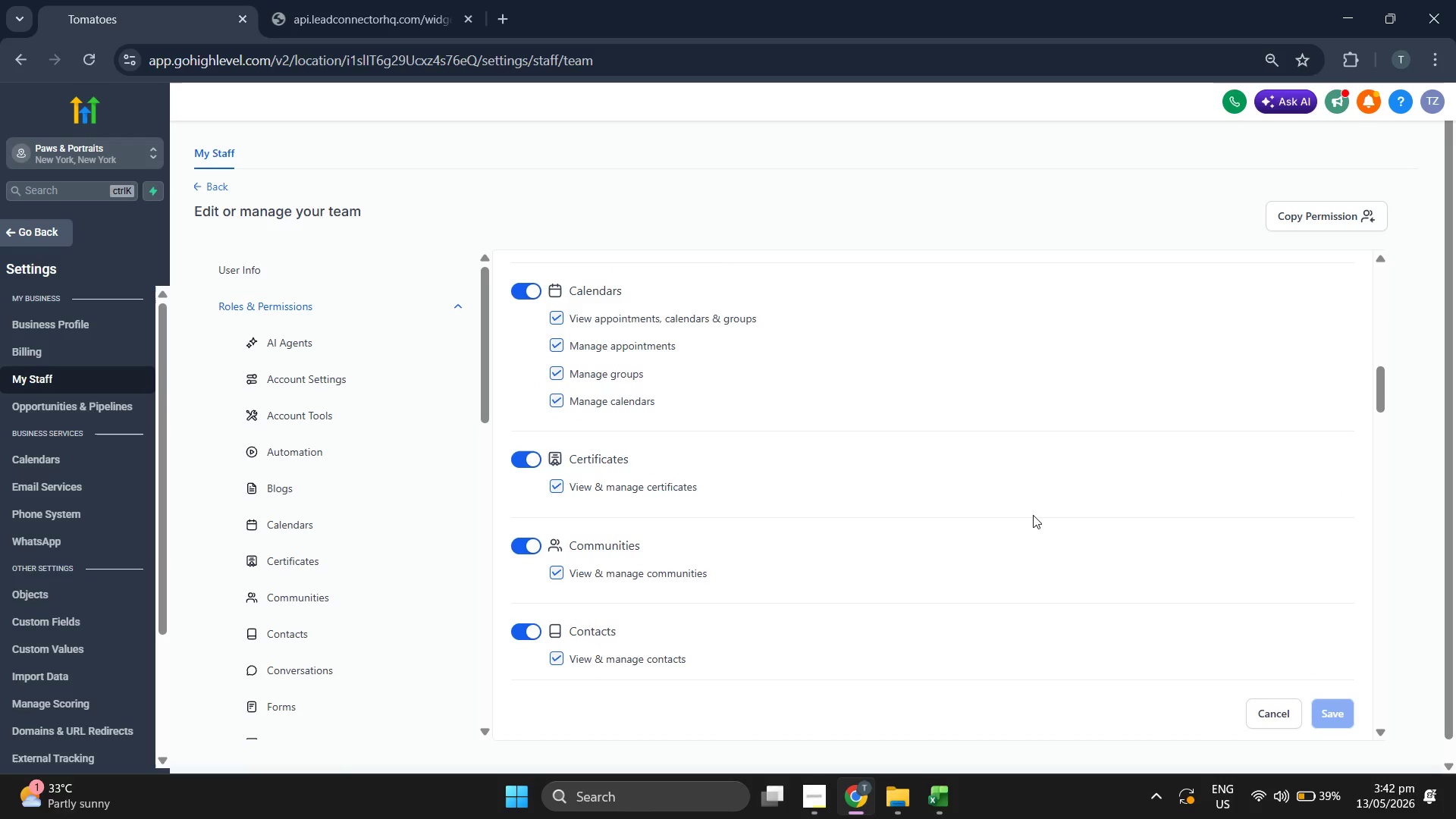 
scroll: coordinate [1040, 516], scroll_direction: down, amount: 5.0
 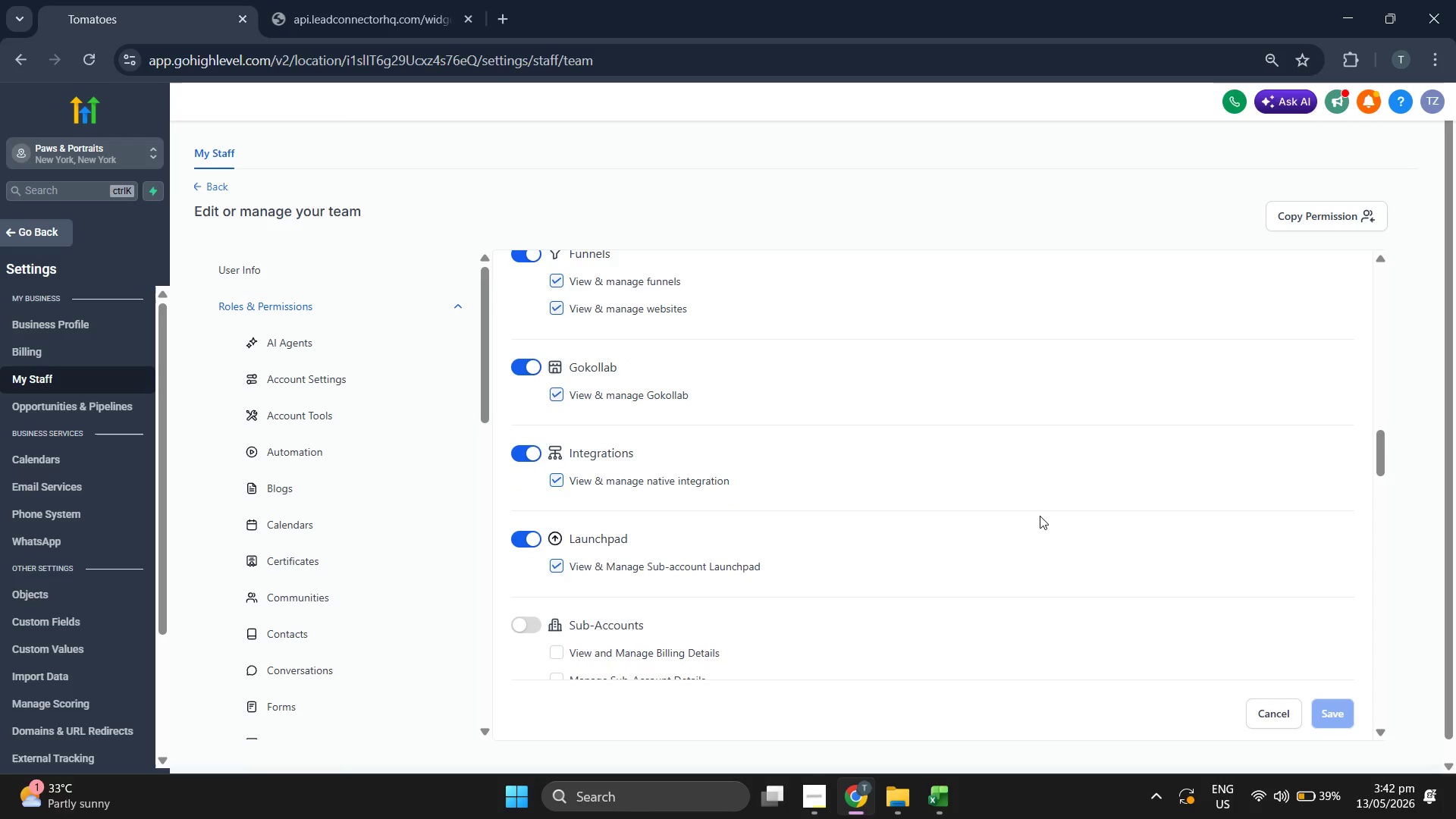 
scroll: coordinate [1040, 516], scroll_direction: down, amount: 5.0
 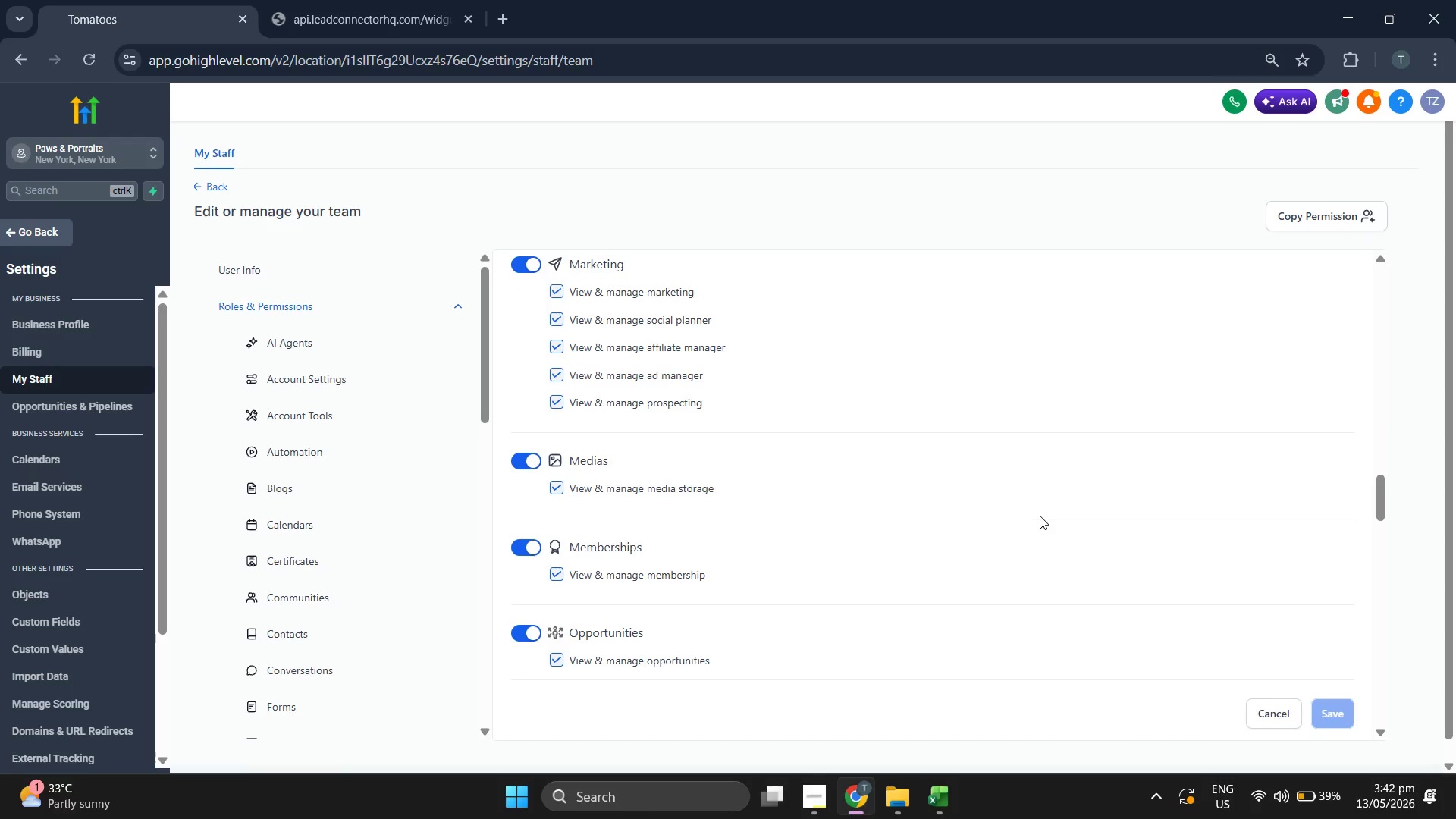 
scroll: coordinate [1040, 516], scroll_direction: down, amount: 5.0
 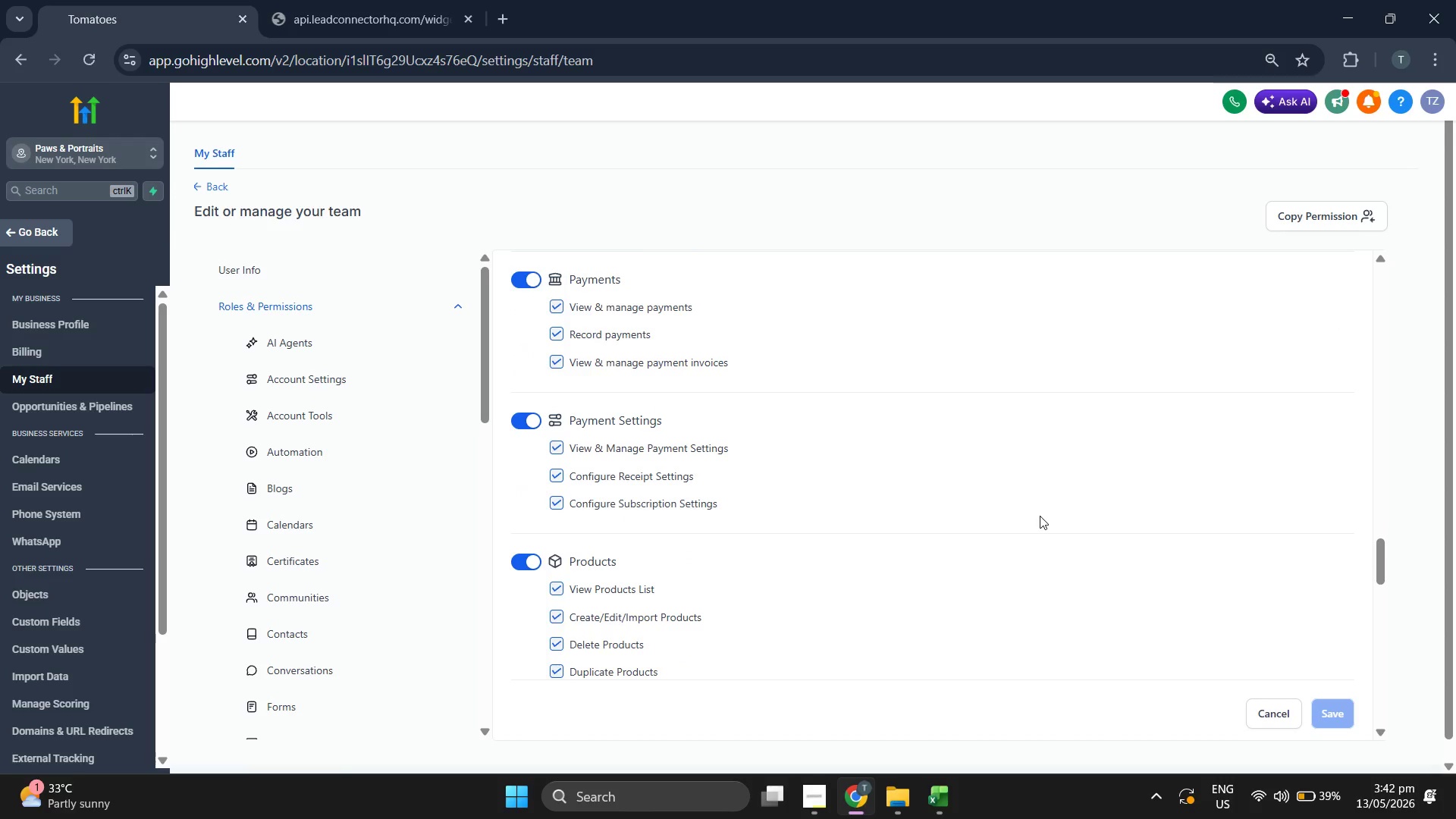 
scroll: coordinate [1040, 516], scroll_direction: down, amount: 5.0
 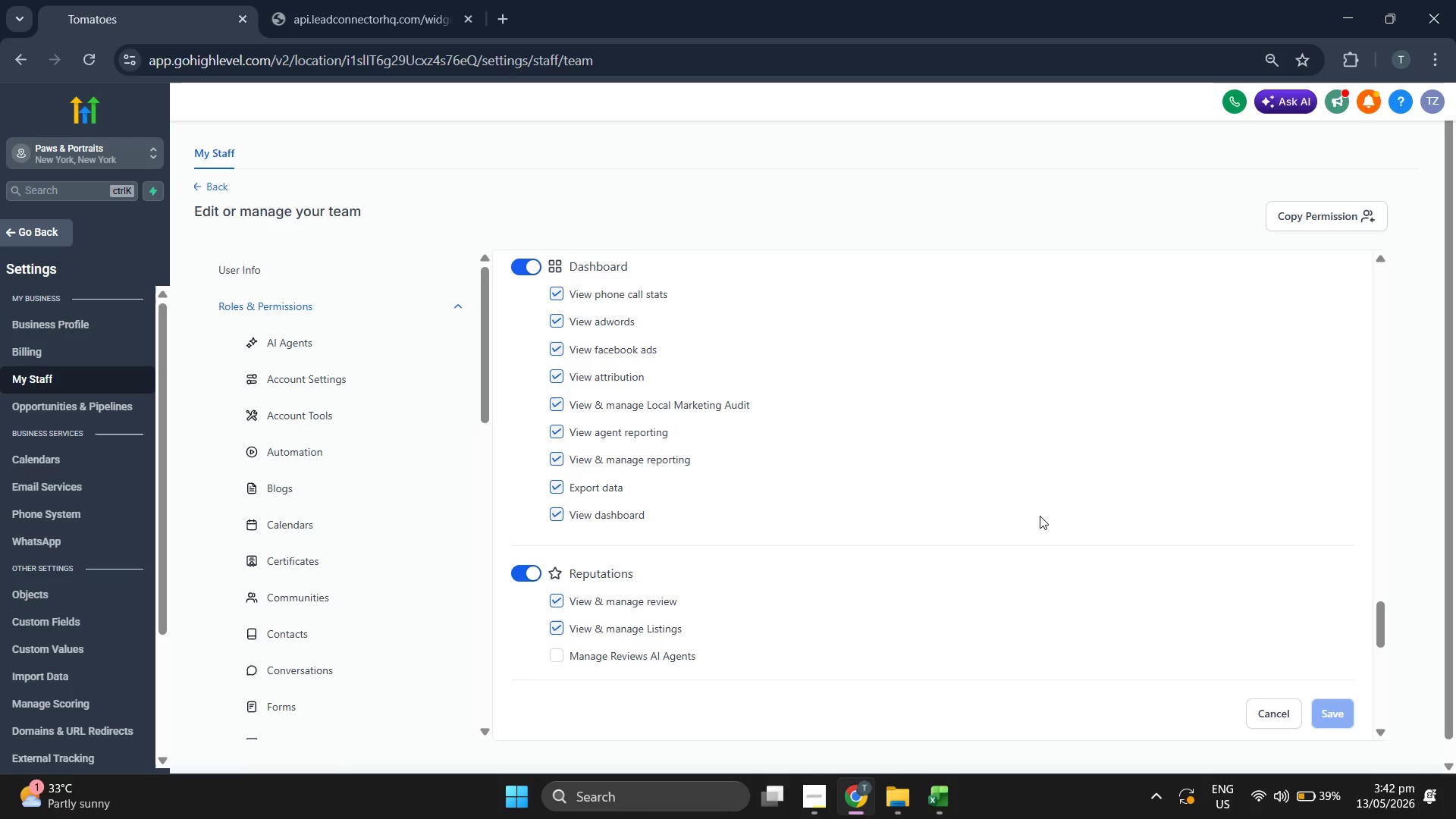 
scroll: coordinate [1040, 516], scroll_direction: down, amount: 5.0
 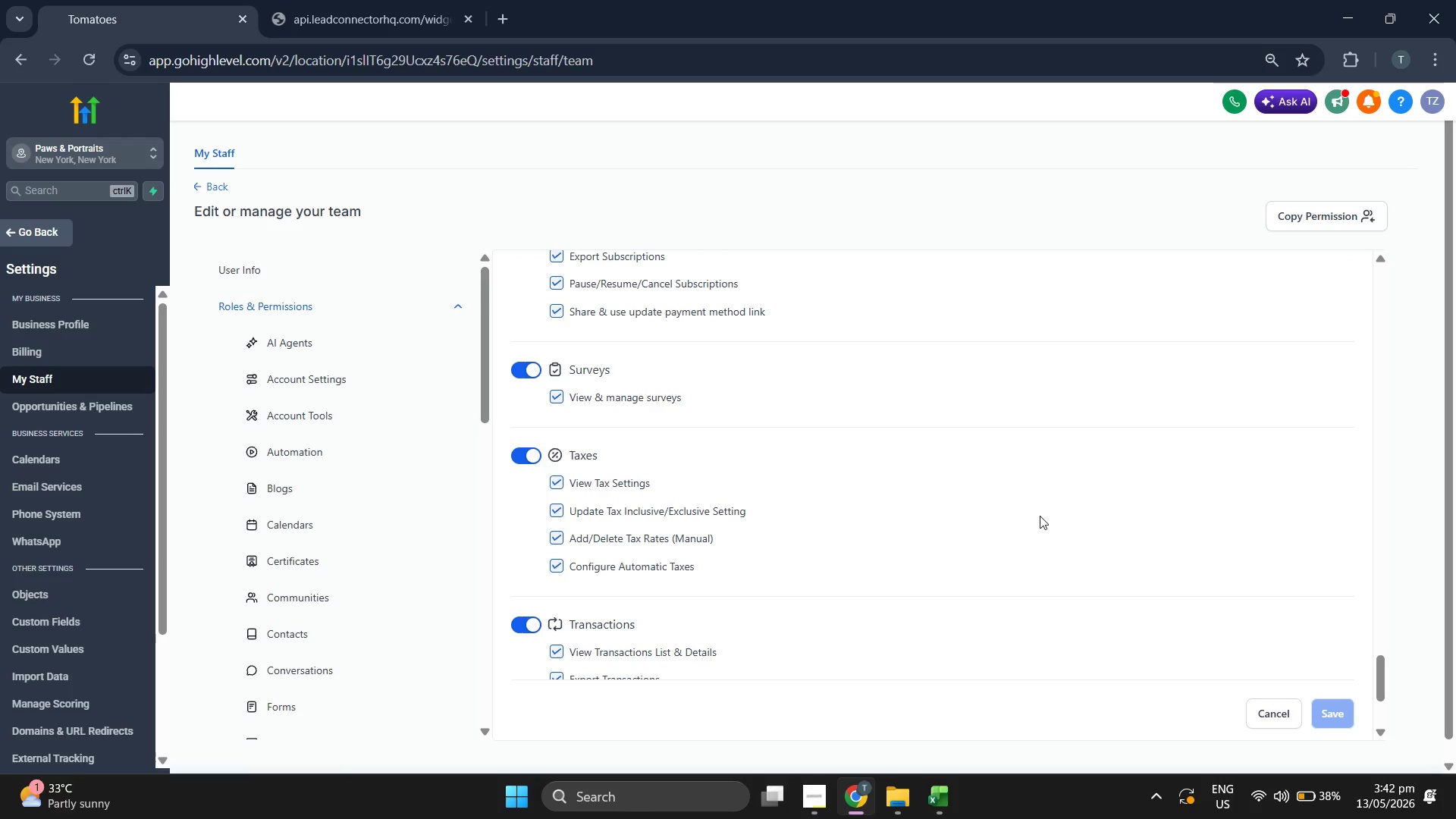 
scroll: coordinate [1044, 513], scroll_direction: up, amount: 5.0
 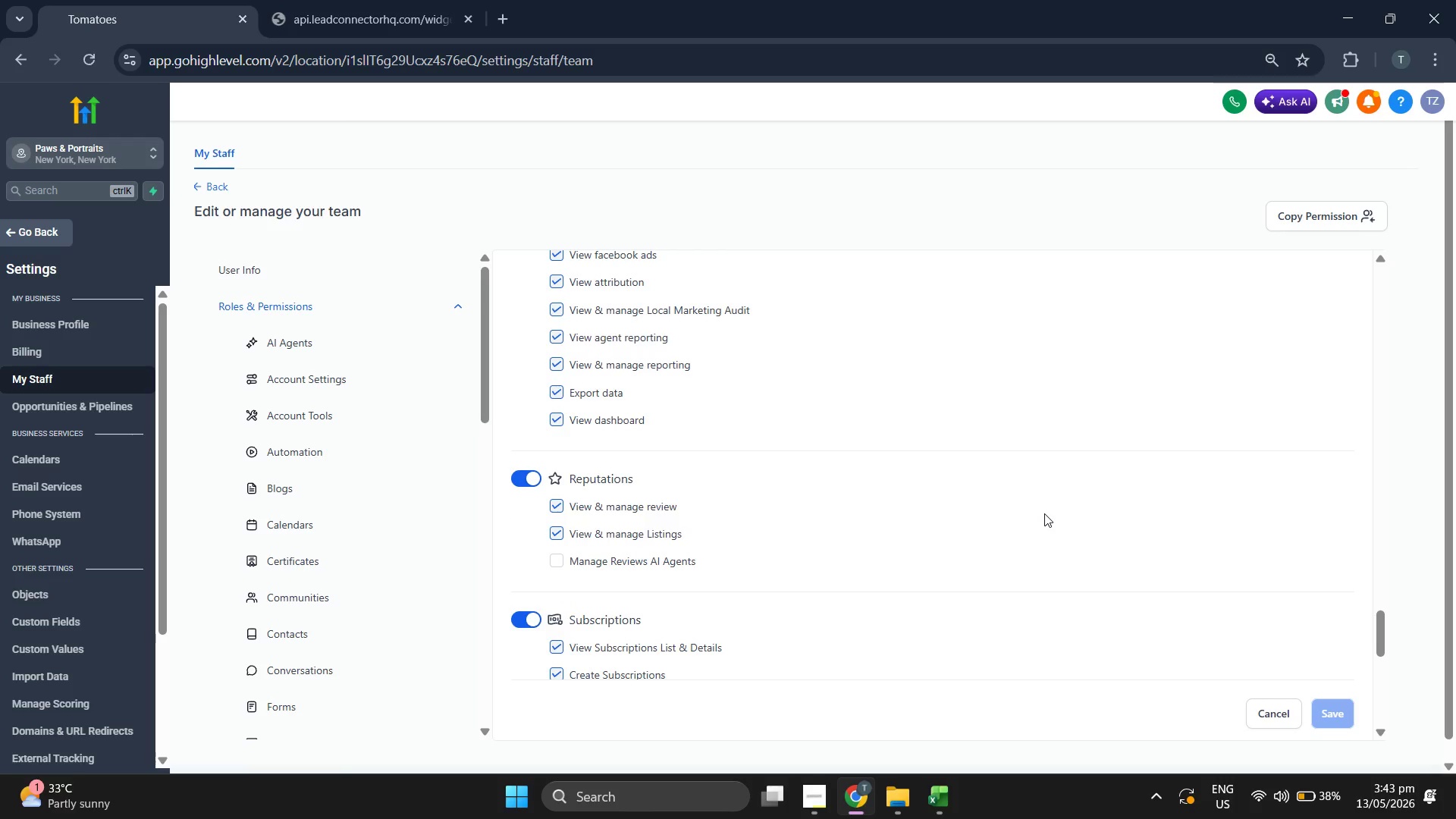 
scroll: coordinate [1044, 513], scroll_direction: up, amount: 5.0
 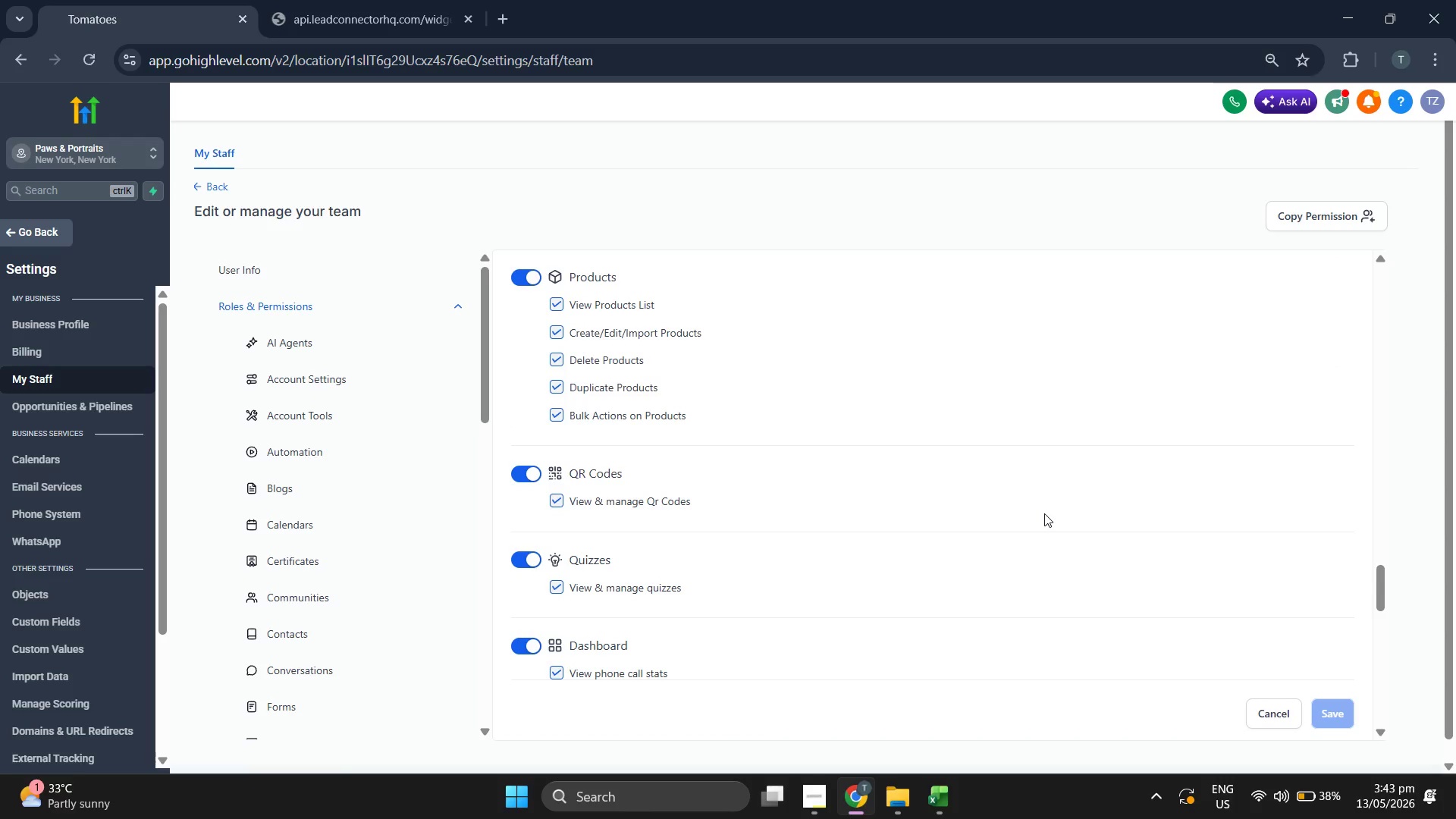 
scroll: coordinate [1042, 513], scroll_direction: up, amount: 5.0
 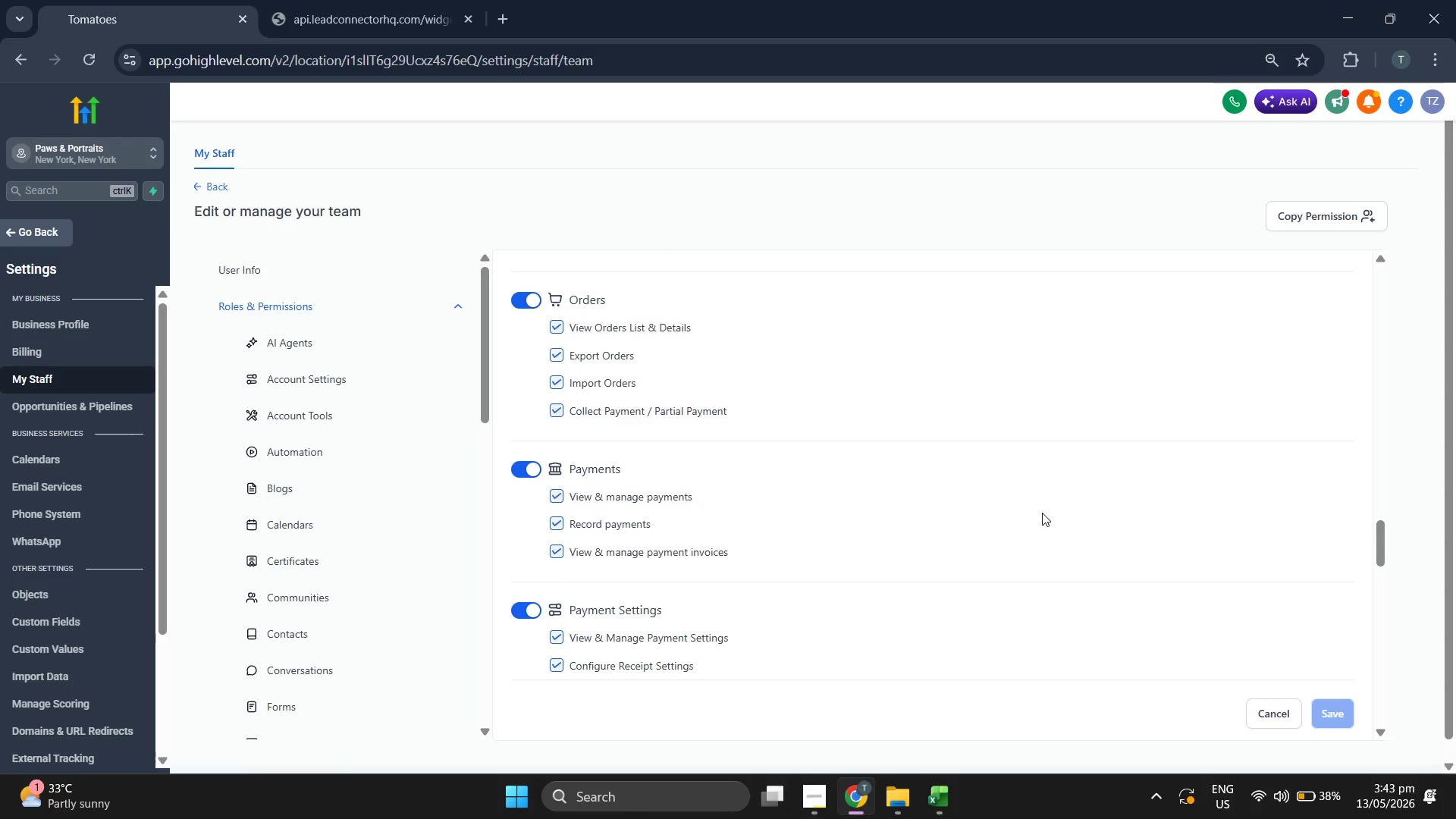 
scroll: coordinate [1037, 512], scroll_direction: up, amount: 1.0
 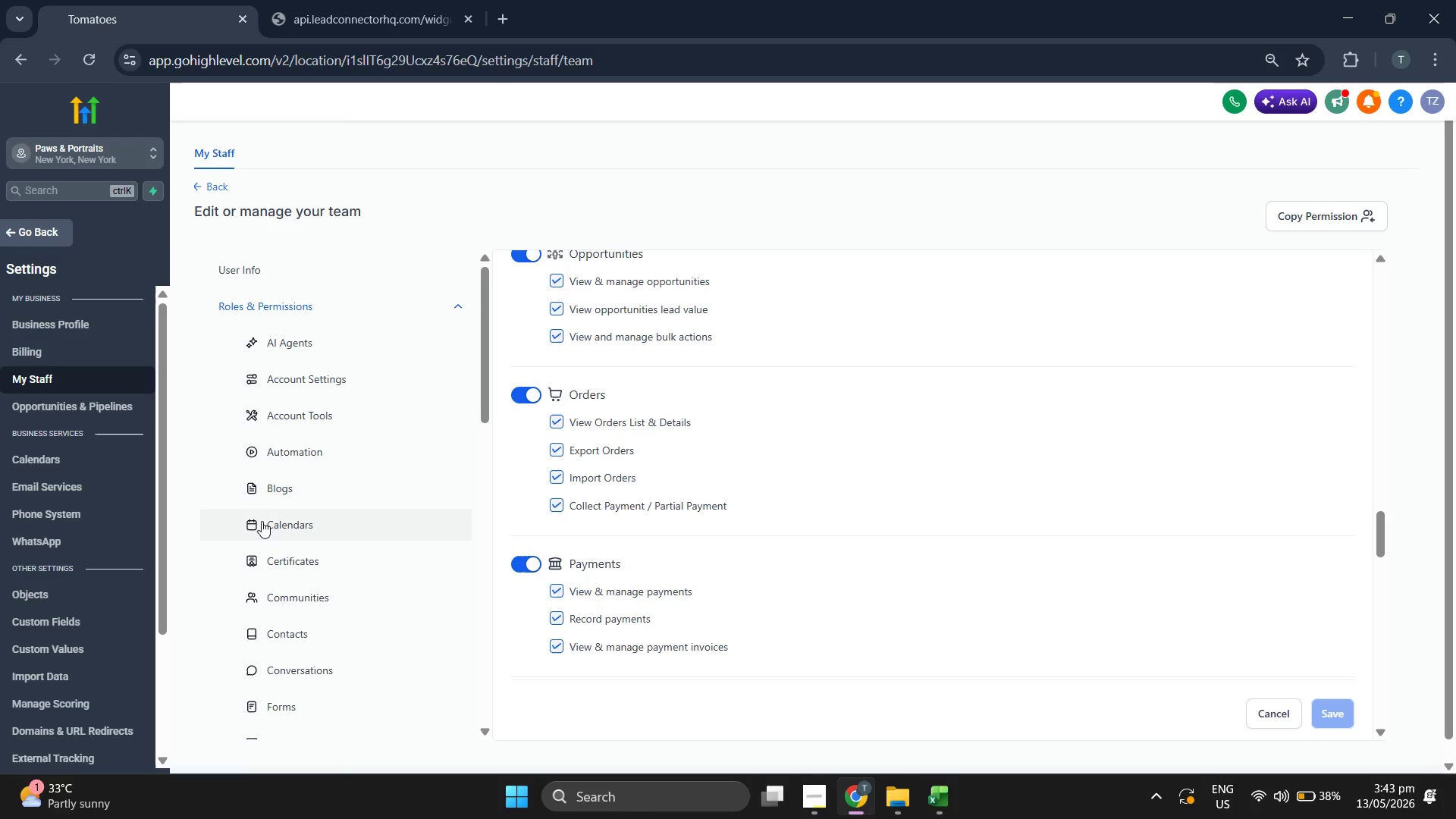 
scroll: coordinate [340, 544], scroll_direction: down, amount: 5.0
 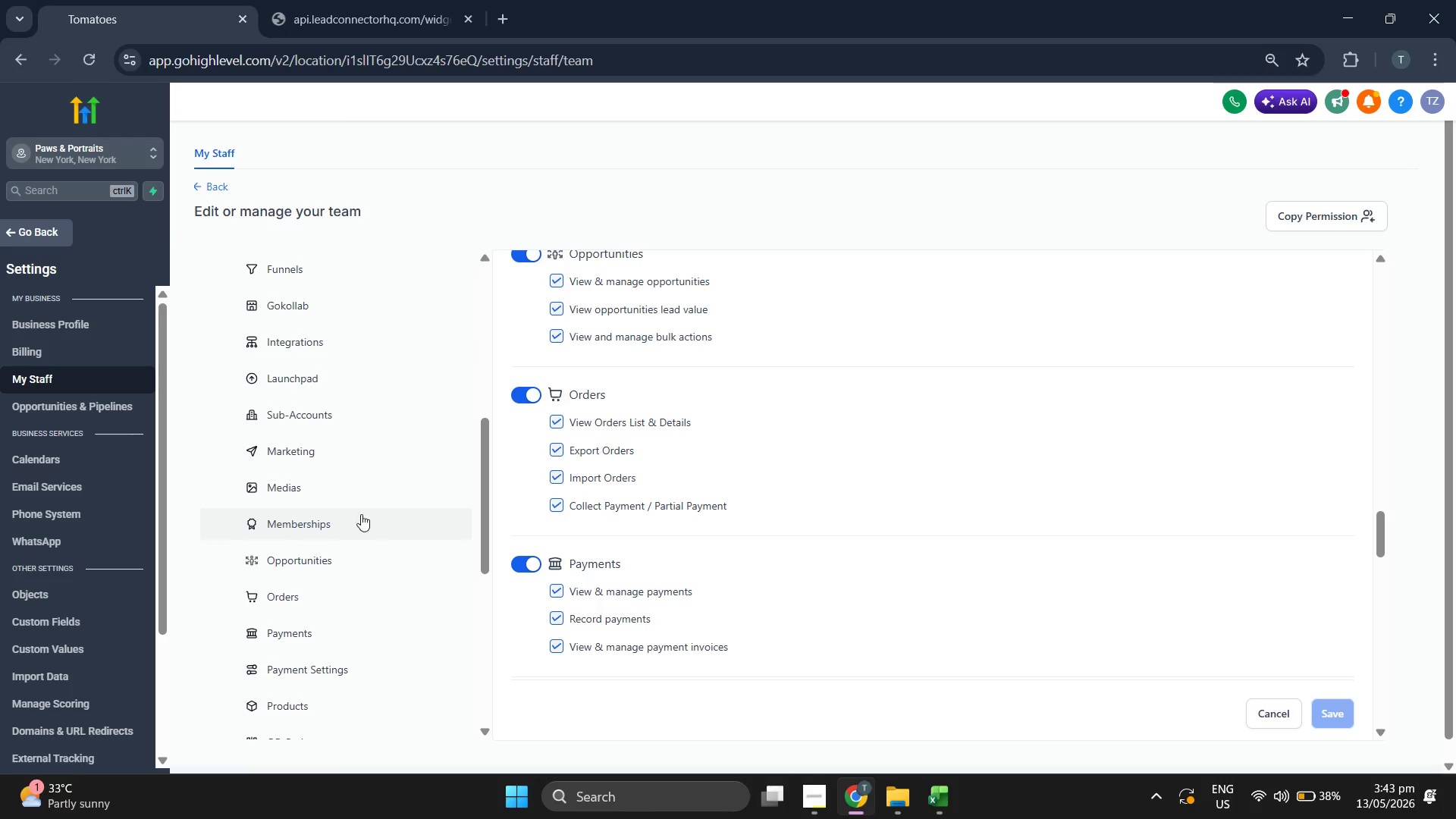 
left_click([359, 455])
 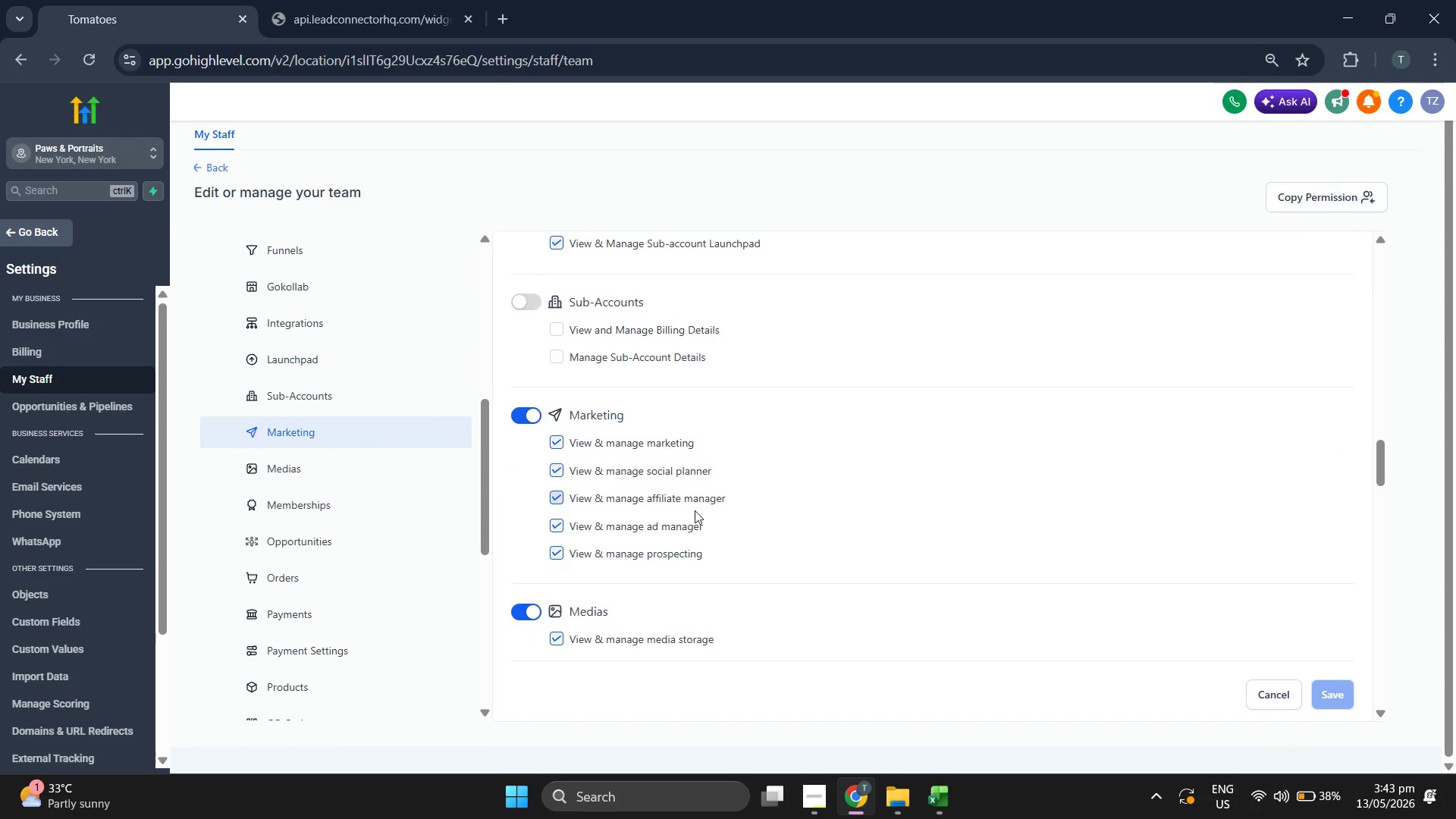 
scroll: coordinate [695, 510], scroll_direction: down, amount: 5.0
 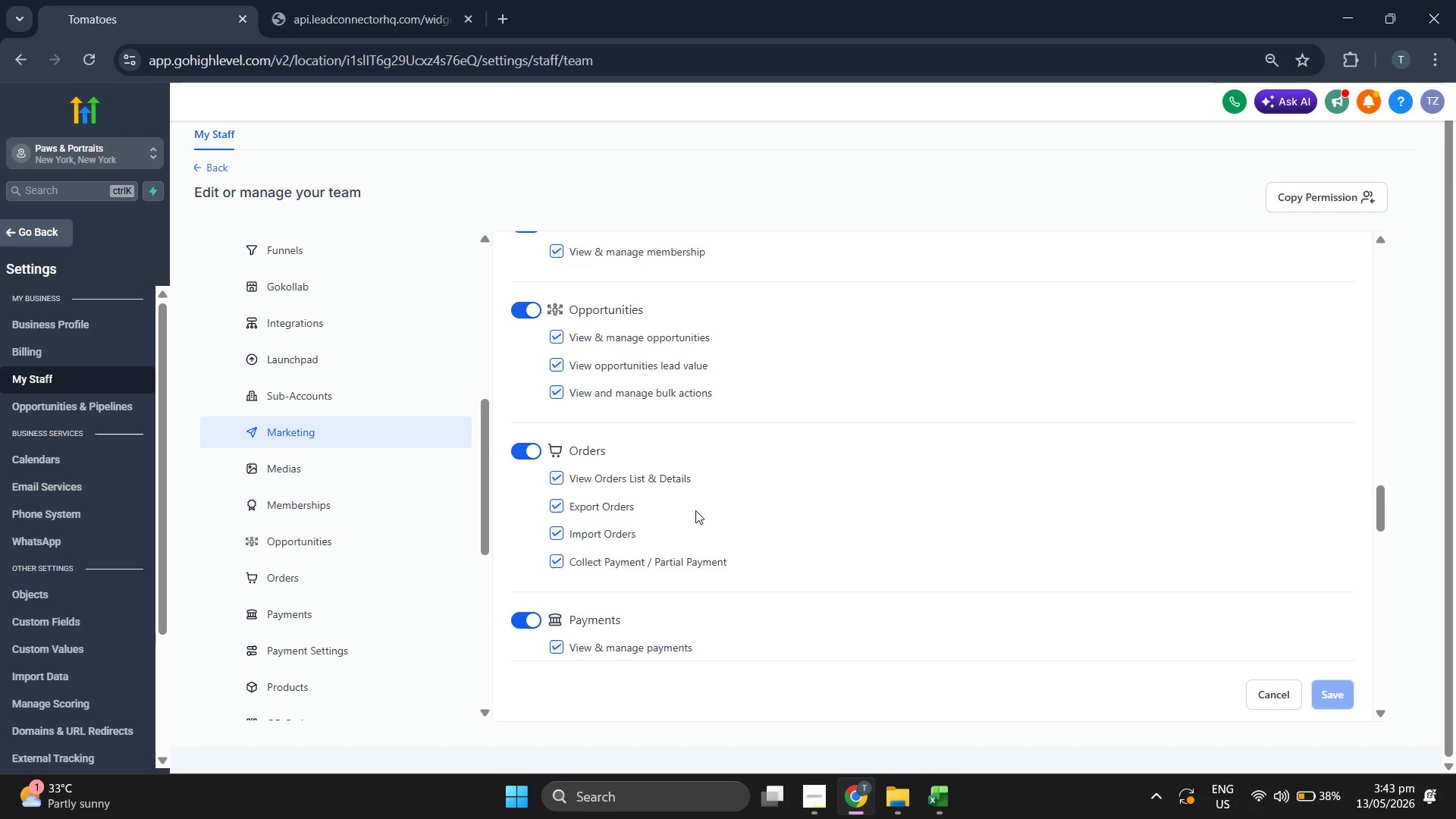 
scroll: coordinate [695, 510], scroll_direction: down, amount: 5.0
 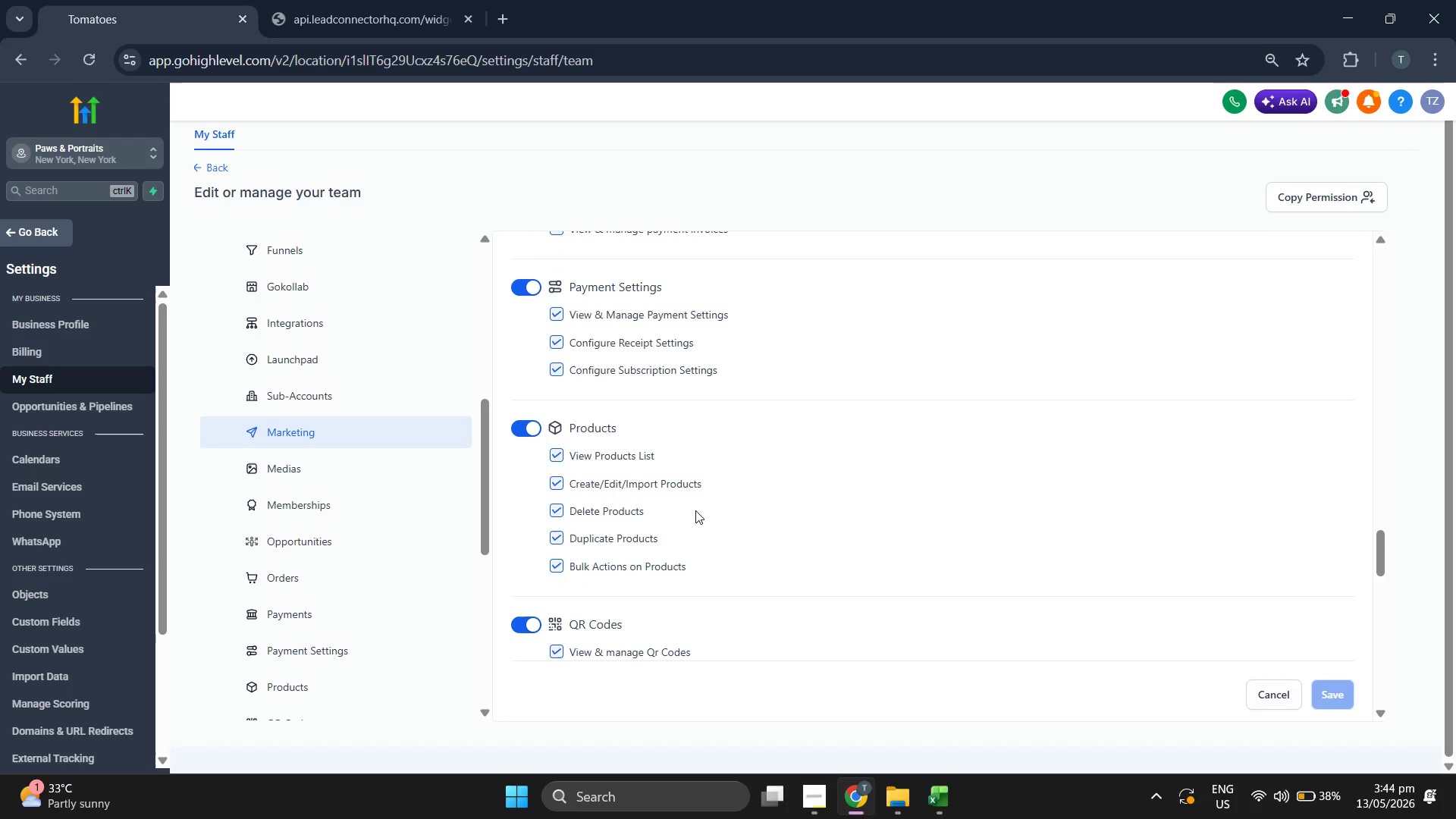 
scroll: coordinate [695, 510], scroll_direction: down, amount: 5.0
 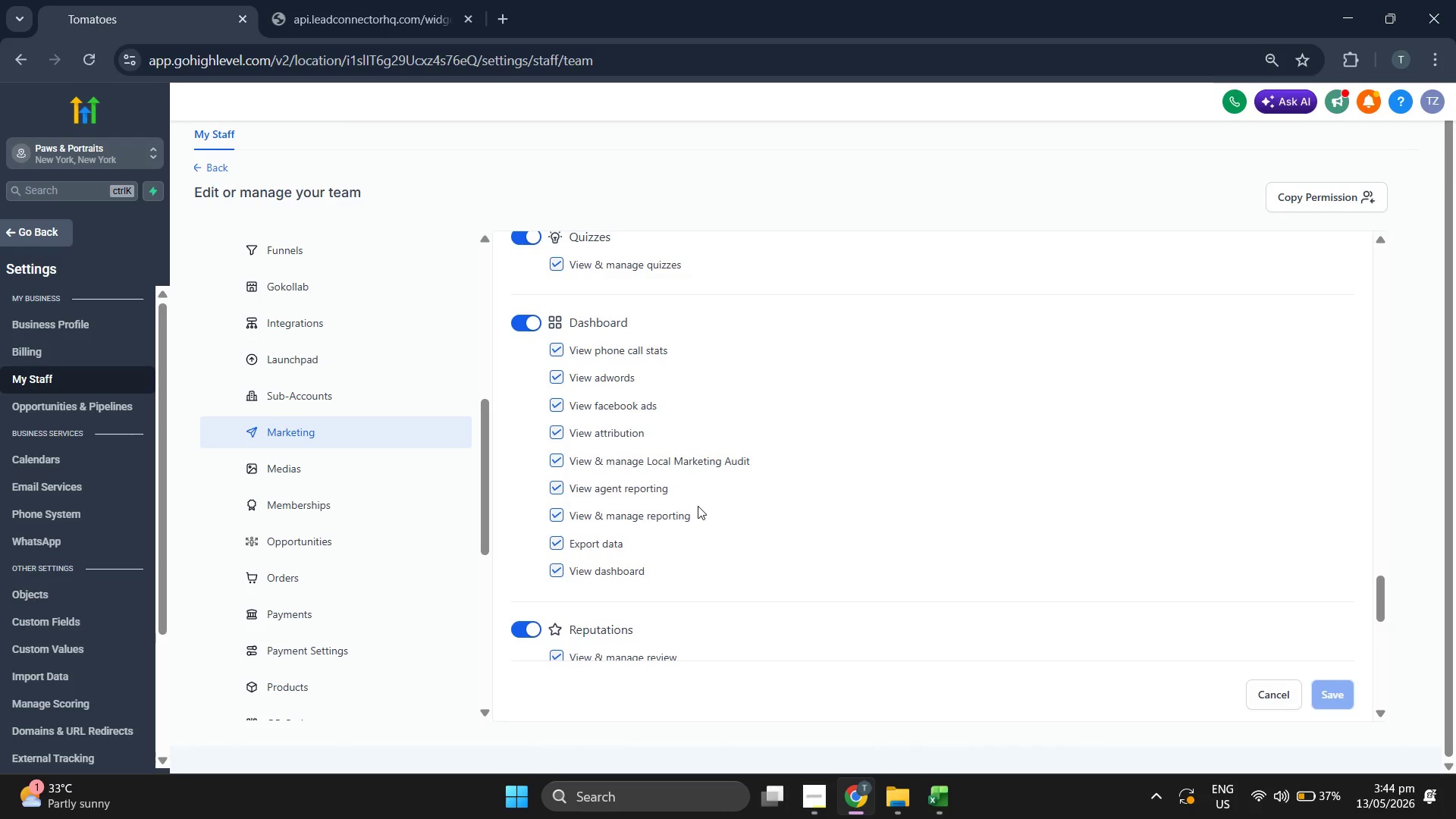 
scroll: coordinate [698, 505], scroll_direction: down, amount: 1.0
 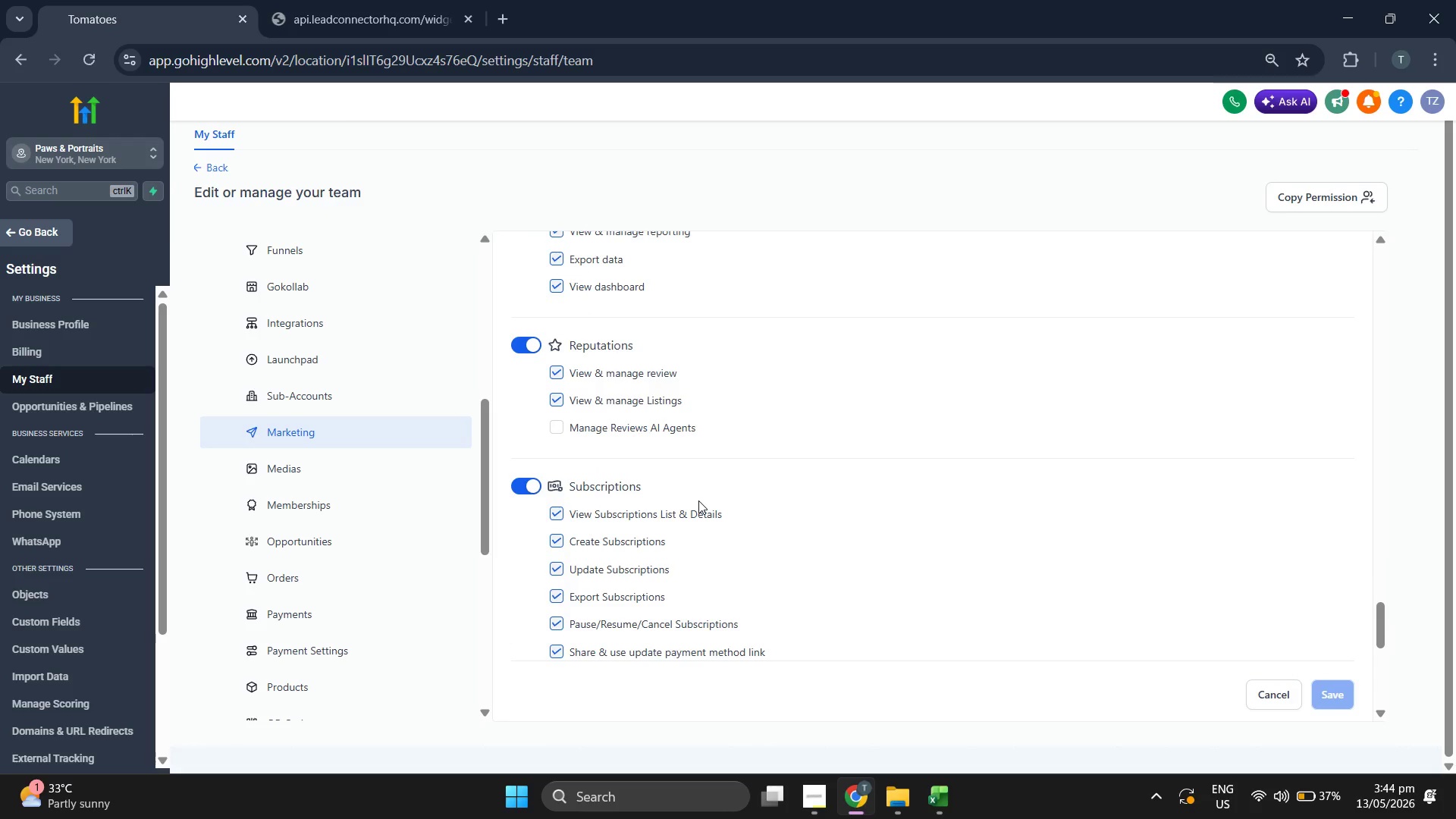 
scroll: coordinate [701, 500], scroll_direction: up, amount: 7.0
 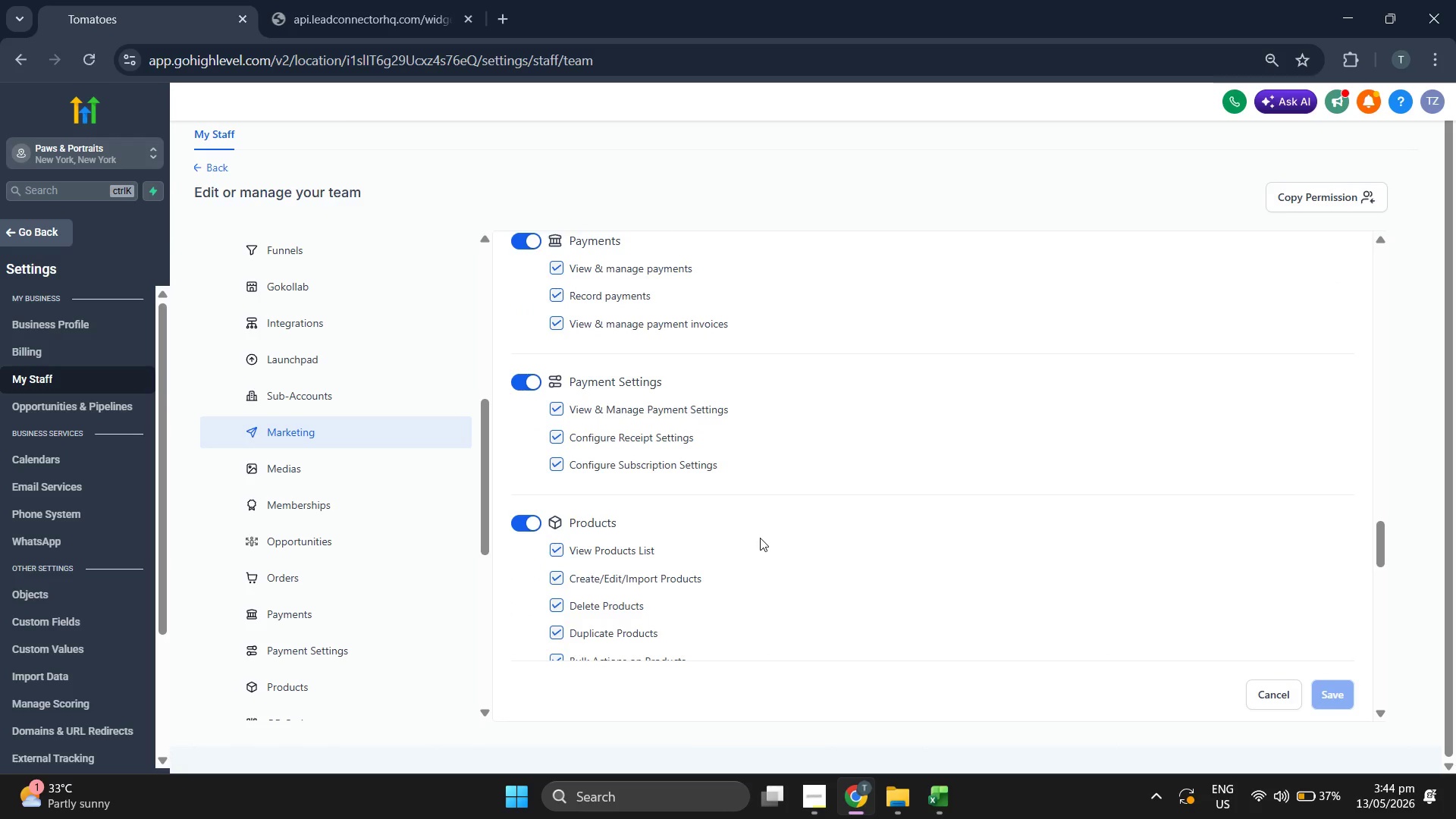 
scroll: coordinate [764, 527], scroll_direction: up, amount: 4.0